 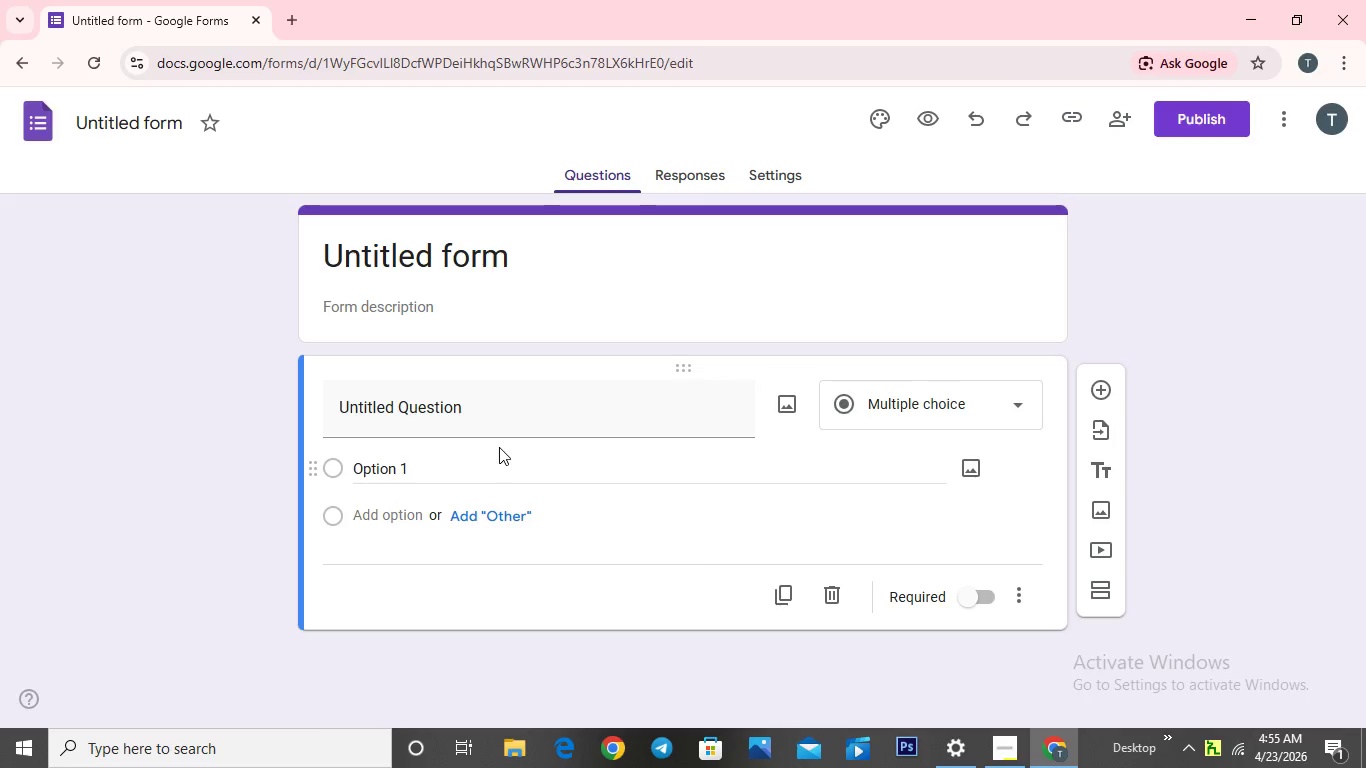 
left_click([186, 132])
 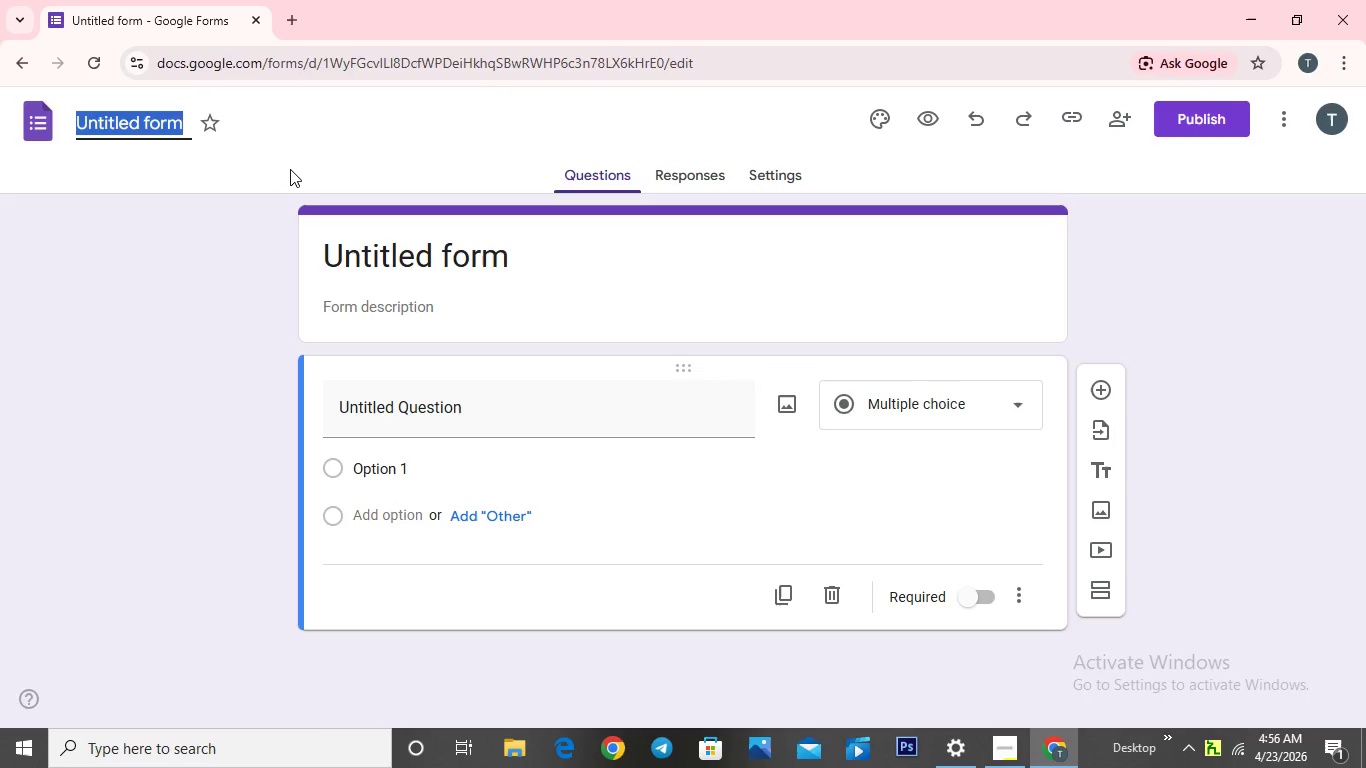 
wait(12.28)
 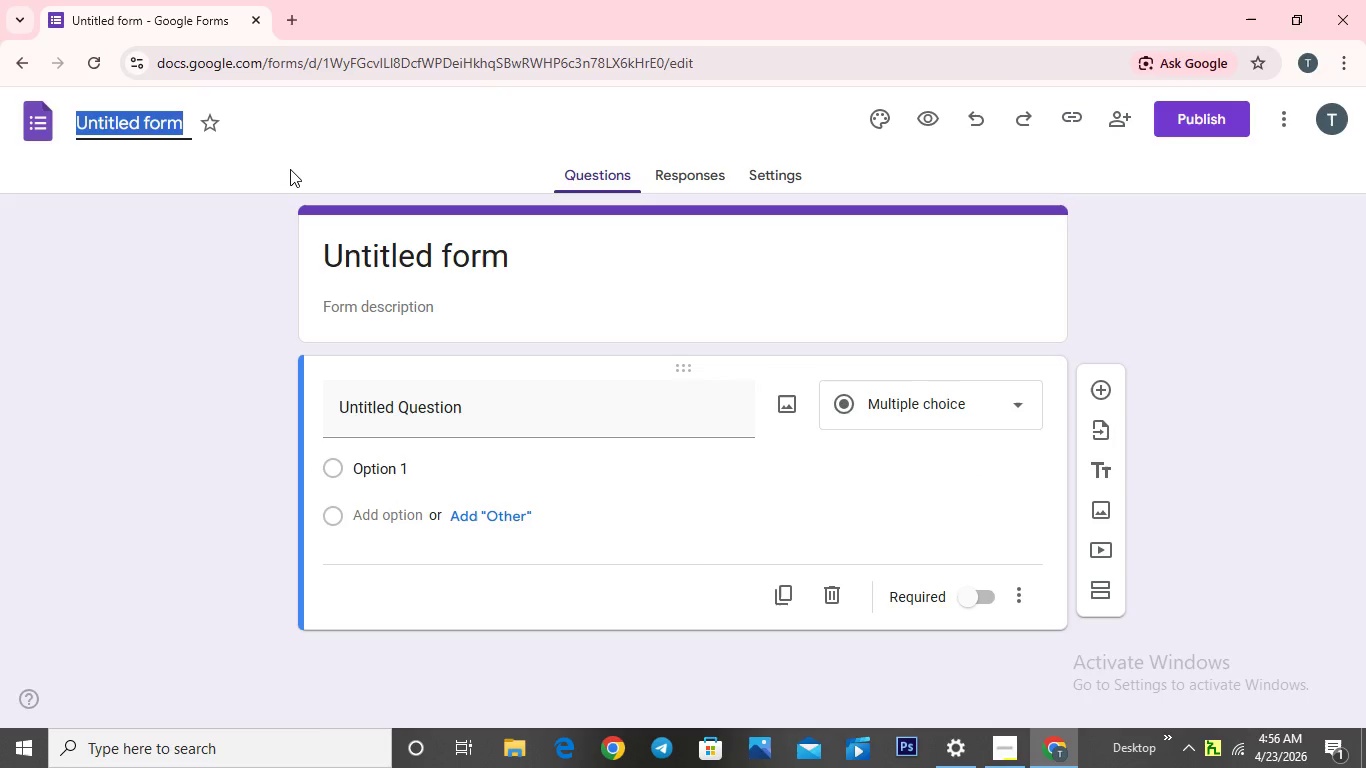 
key(Backspace)
 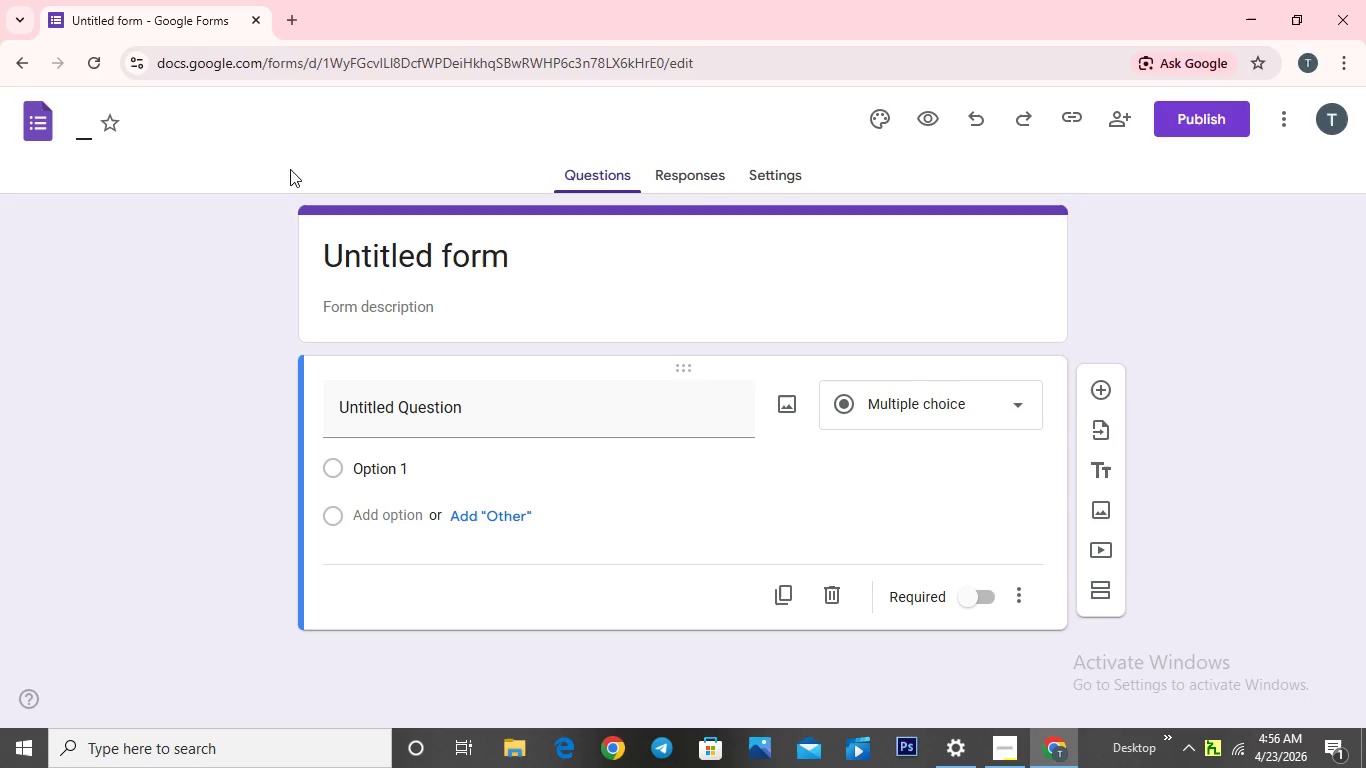 
wait(17.19)
 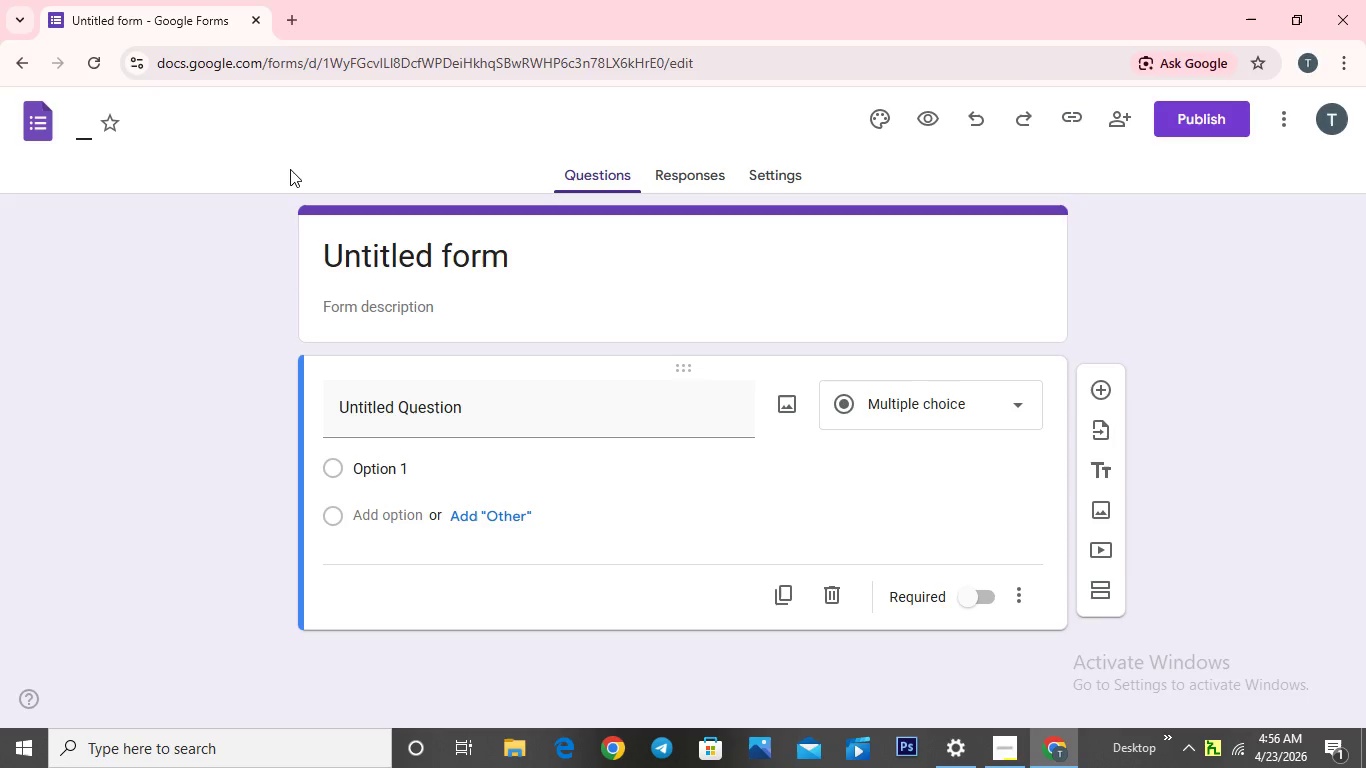 
type(Clinder )
 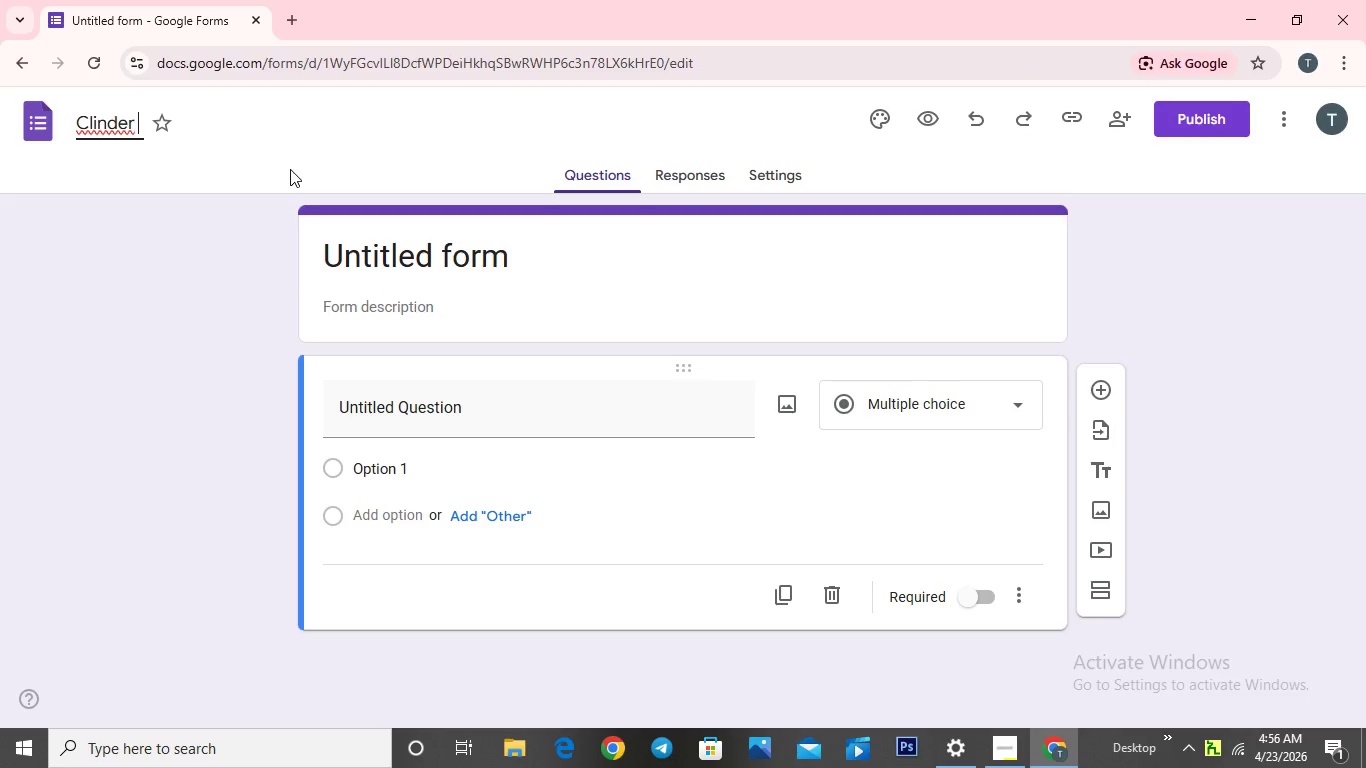 
hold_key(key=CapsLock, duration=0.42)
 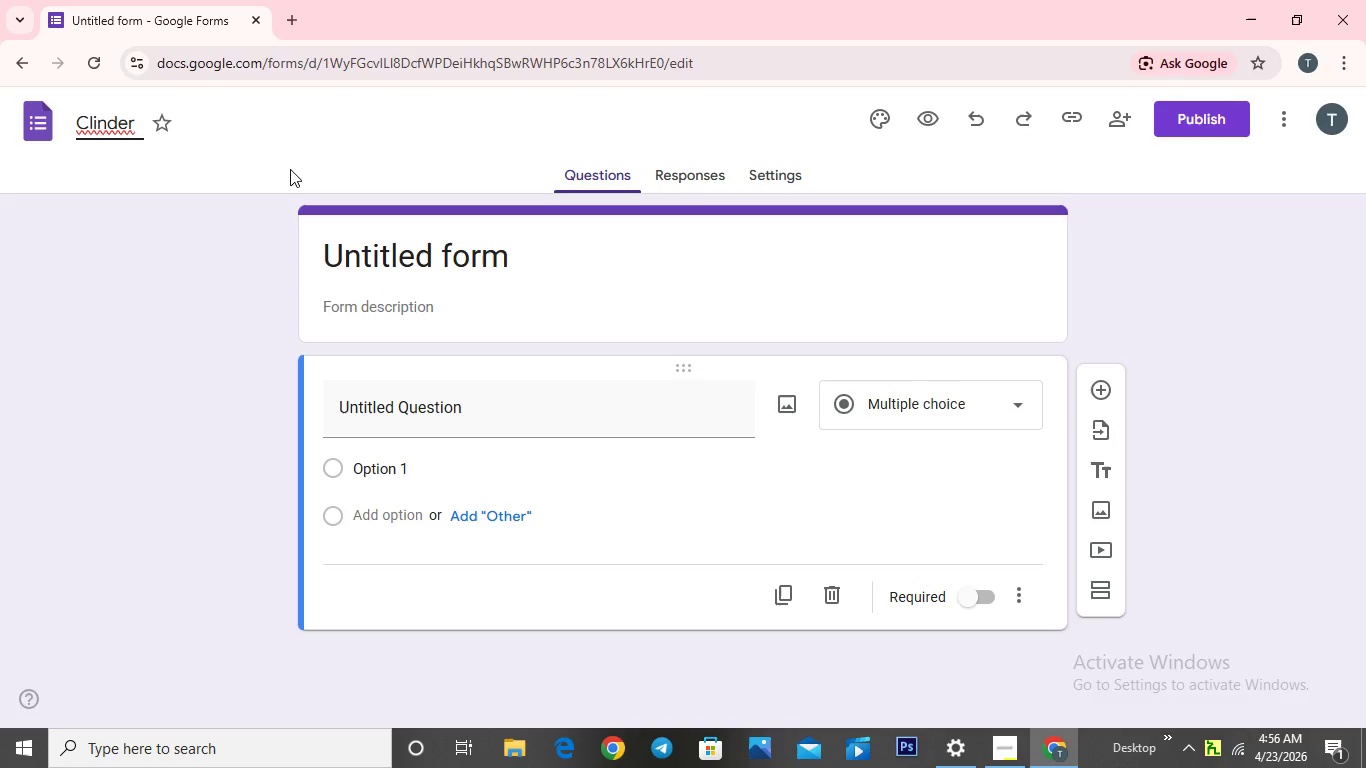 
hold_key(key=ShiftLeft, duration=1.5)
 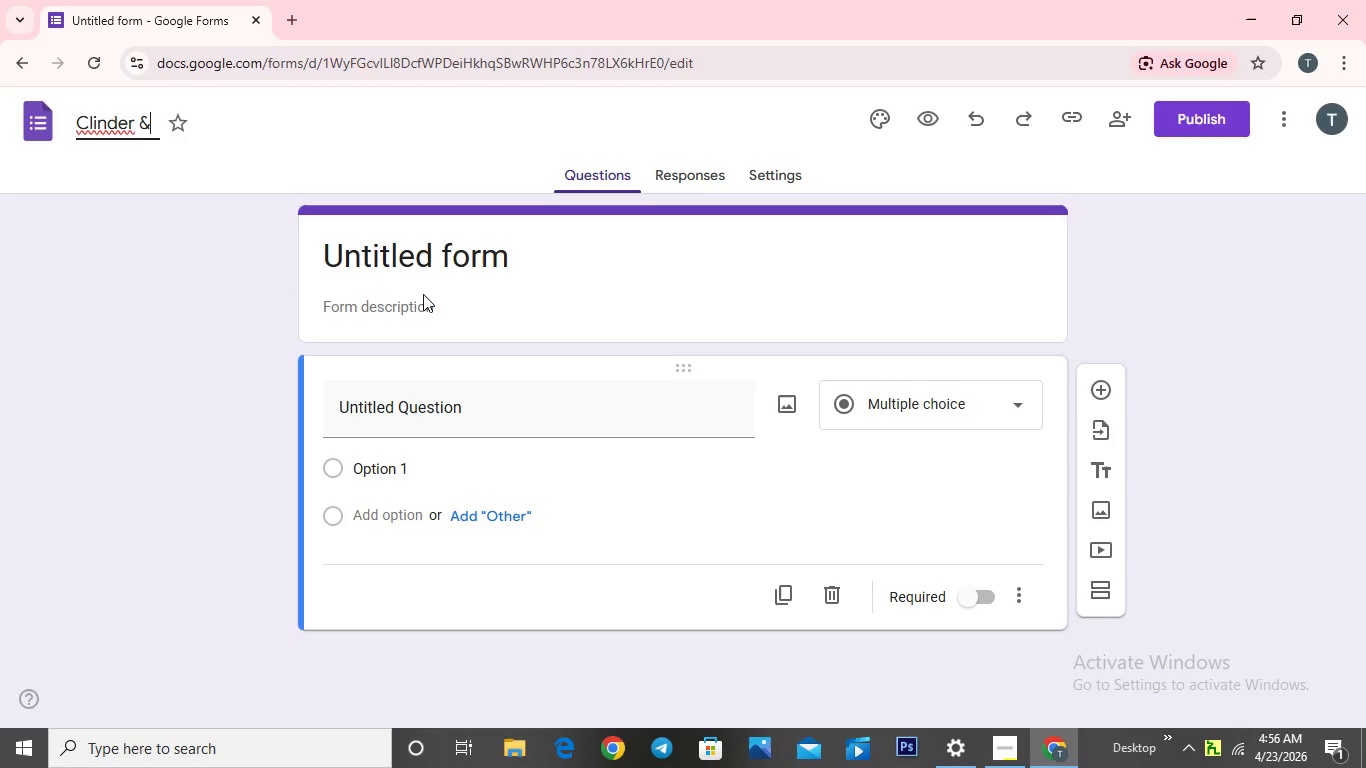 
type(& sli)
key(Backspace)
key(Backspace)
key(Backspace)
type(Slit )
 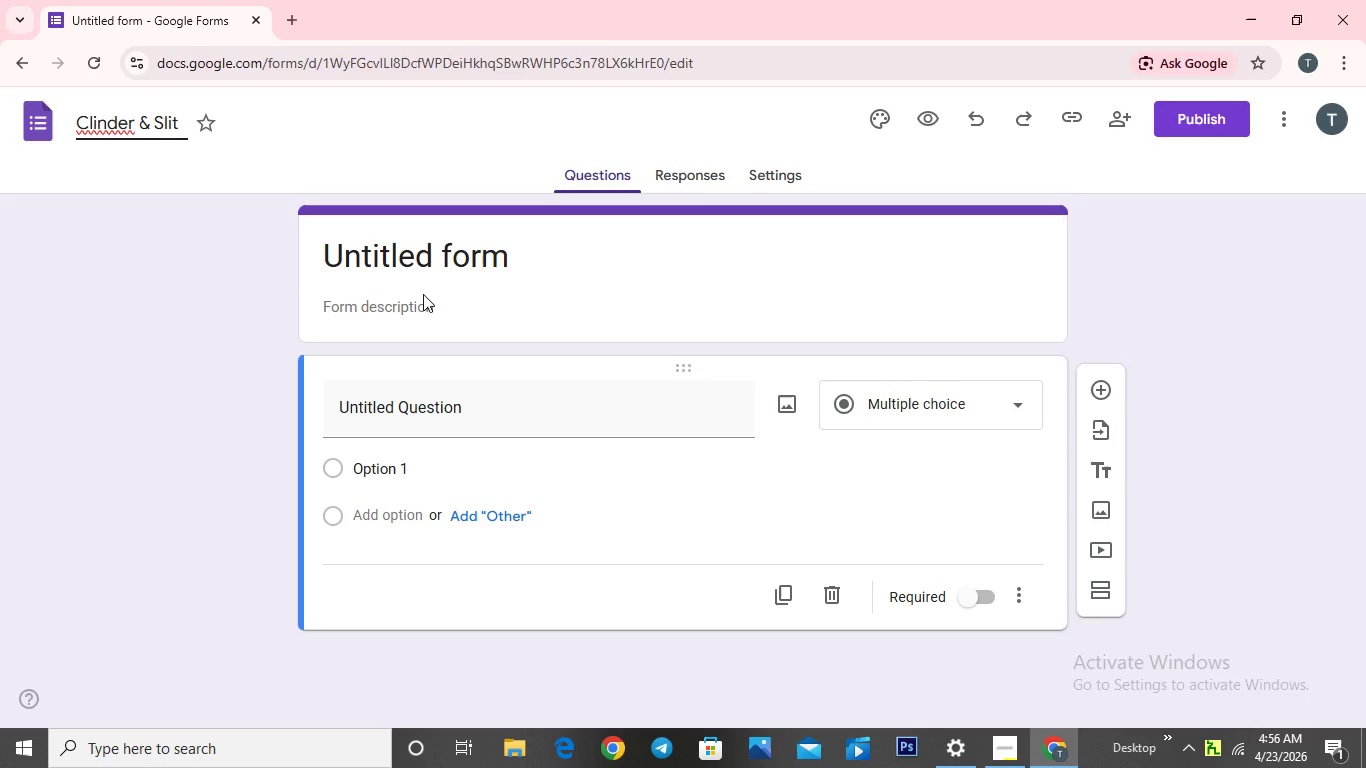 
wait(10.75)
 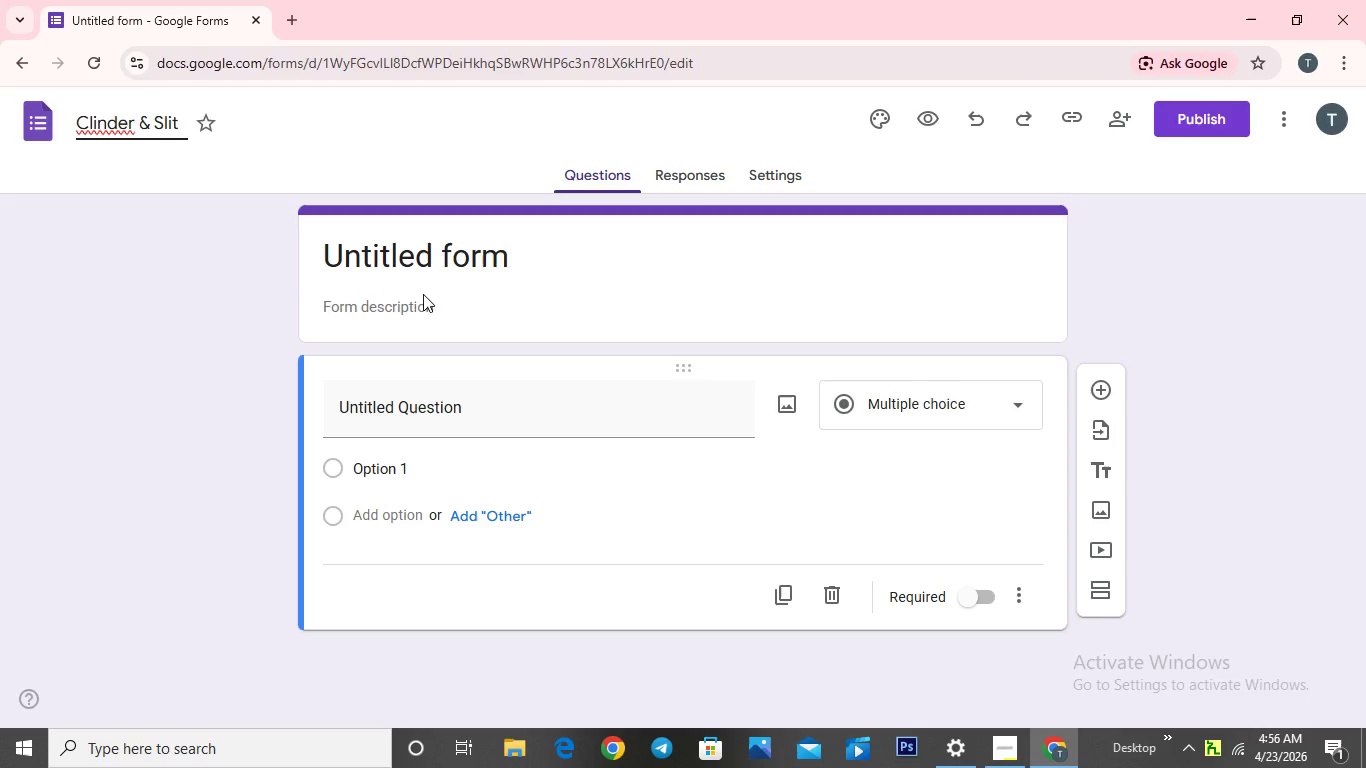 
type(Expense Log)
 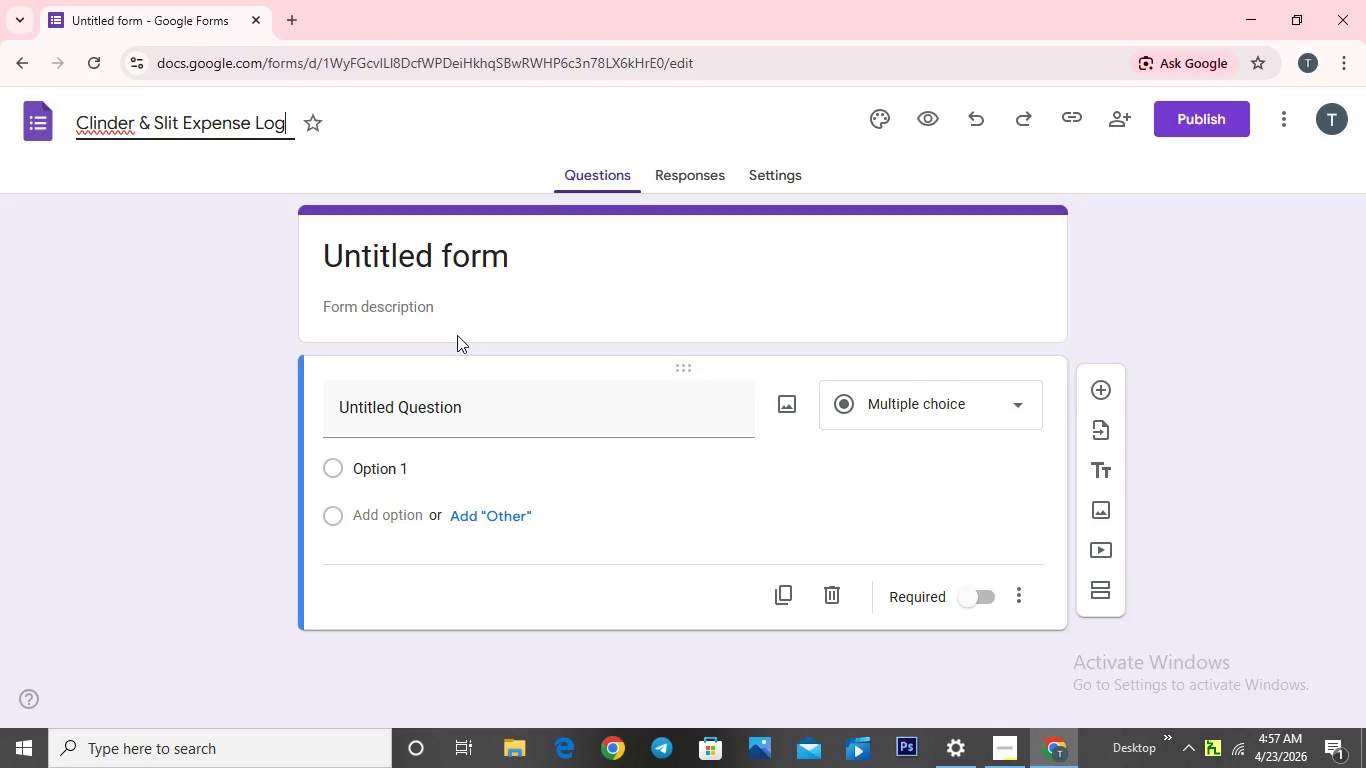 
wait(7.52)
 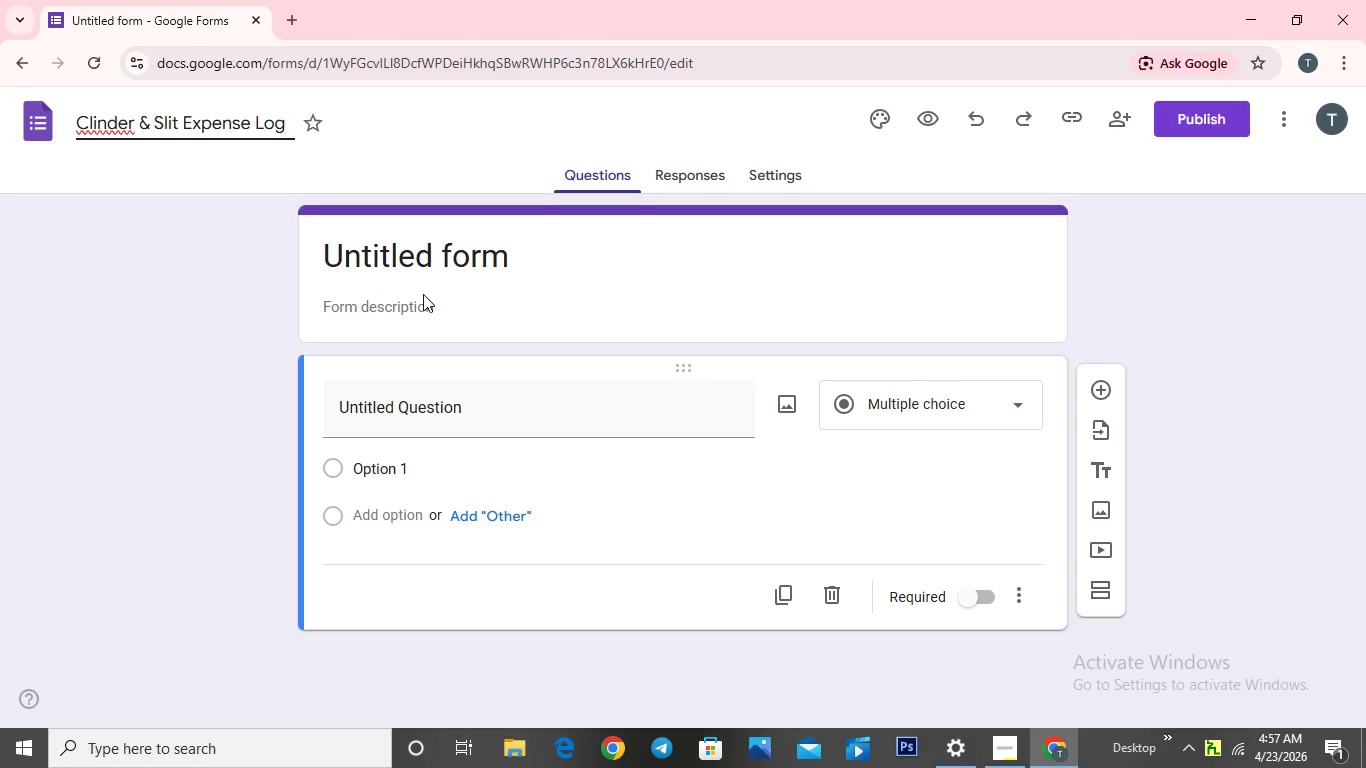 
left_click_drag(start_coordinate=[288, 124], to_coordinate=[65, 119])
 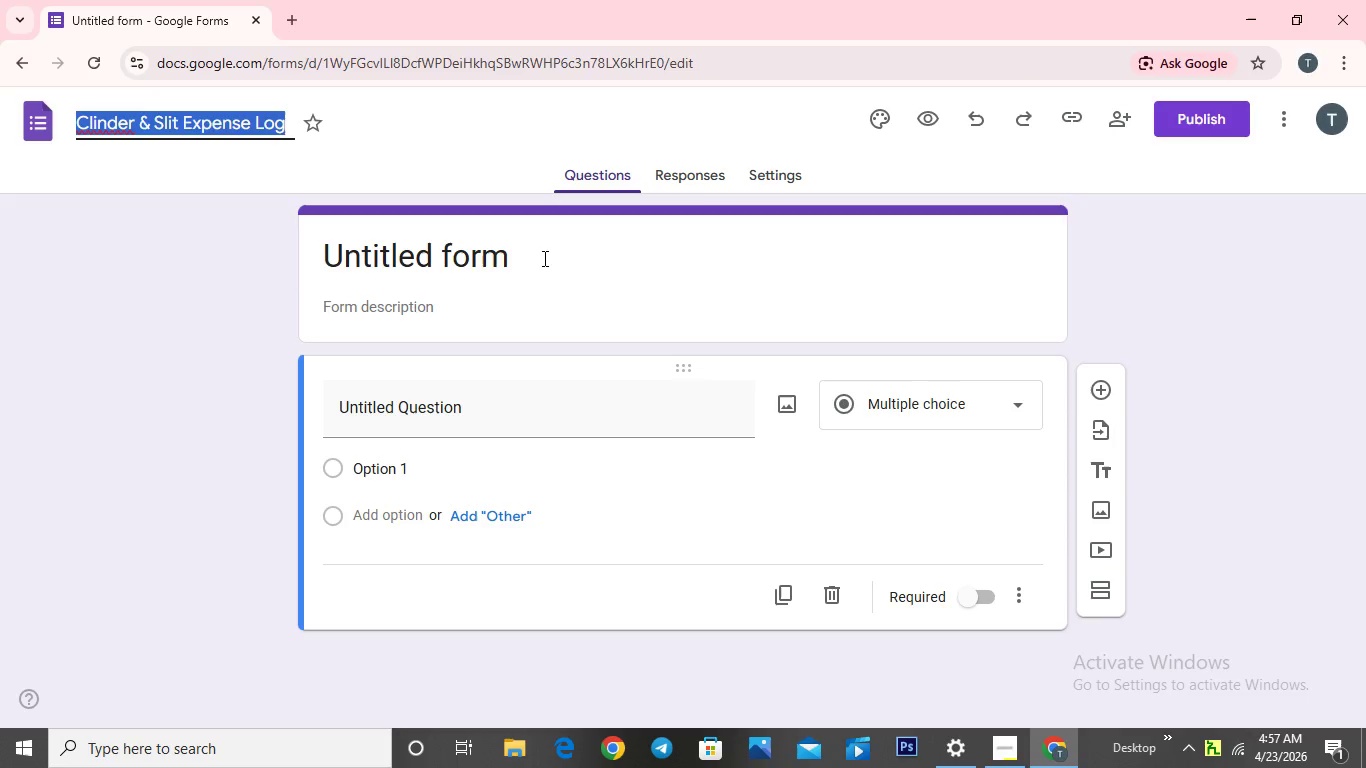 
left_click([538, 253])
 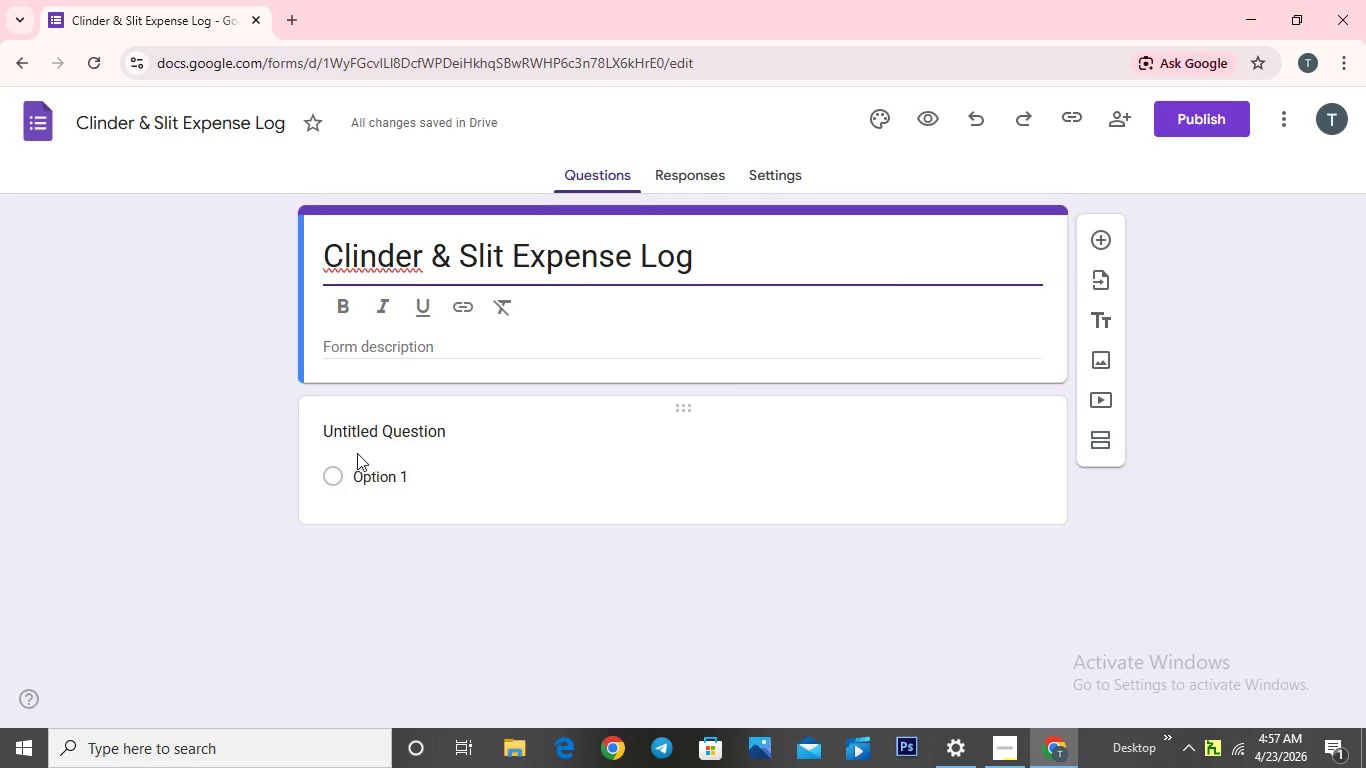 
left_click([386, 433])
 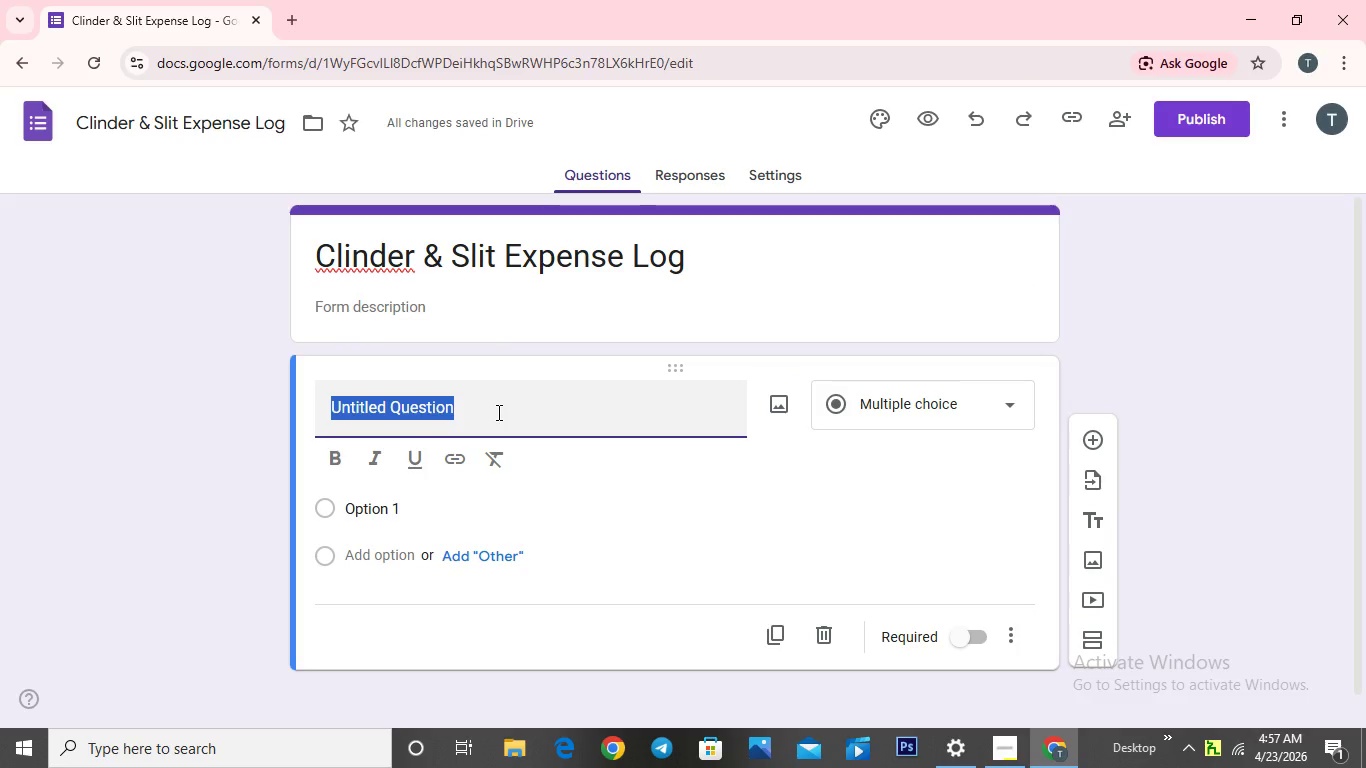 
left_click([497, 412])
 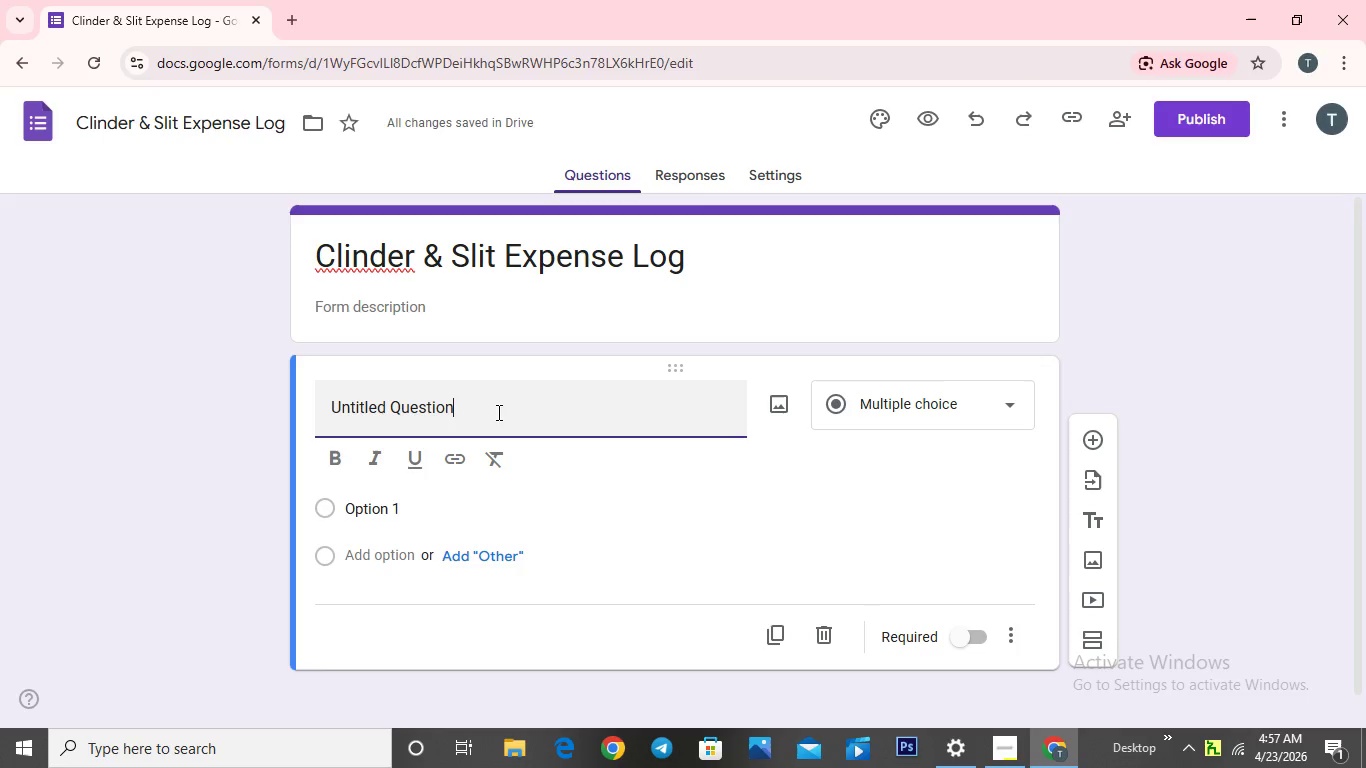 
hold_key(key=Backspace, duration=1.39)
 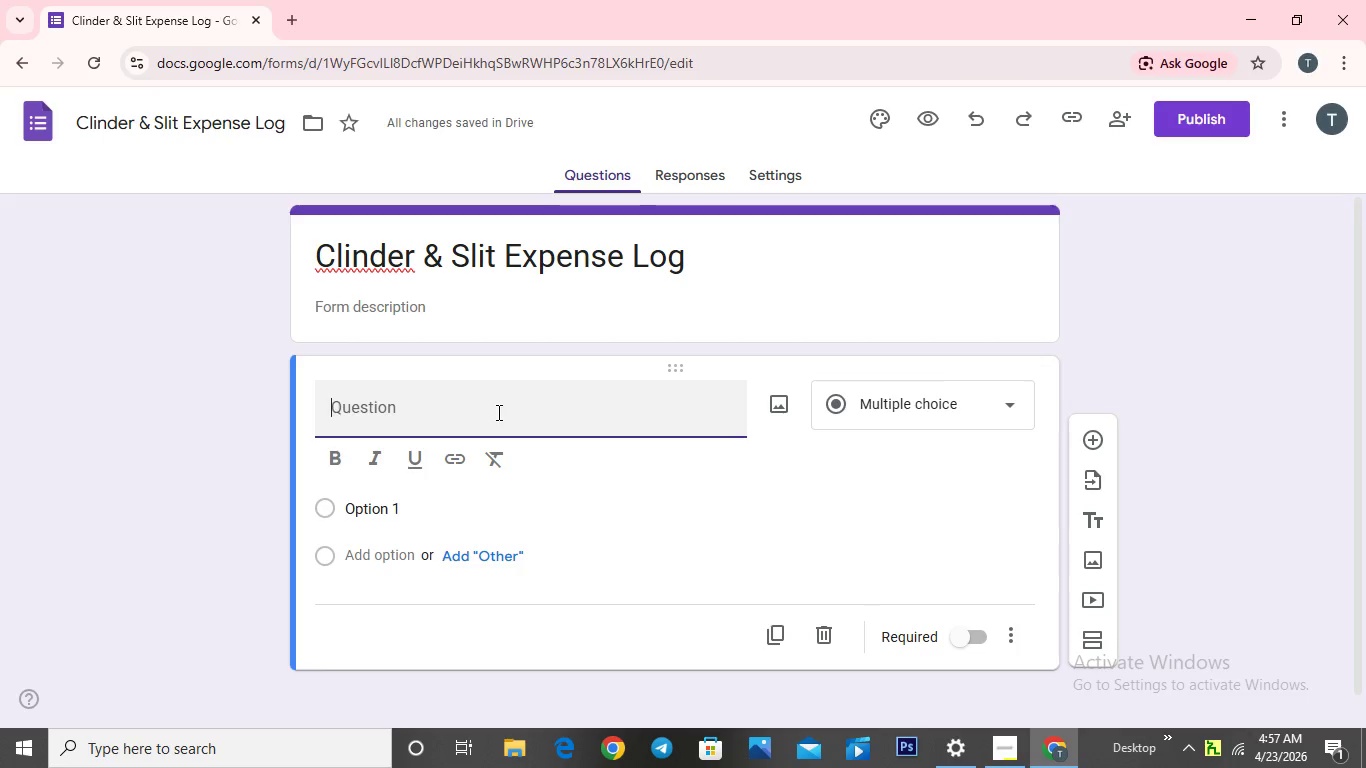 
wait(16.06)
 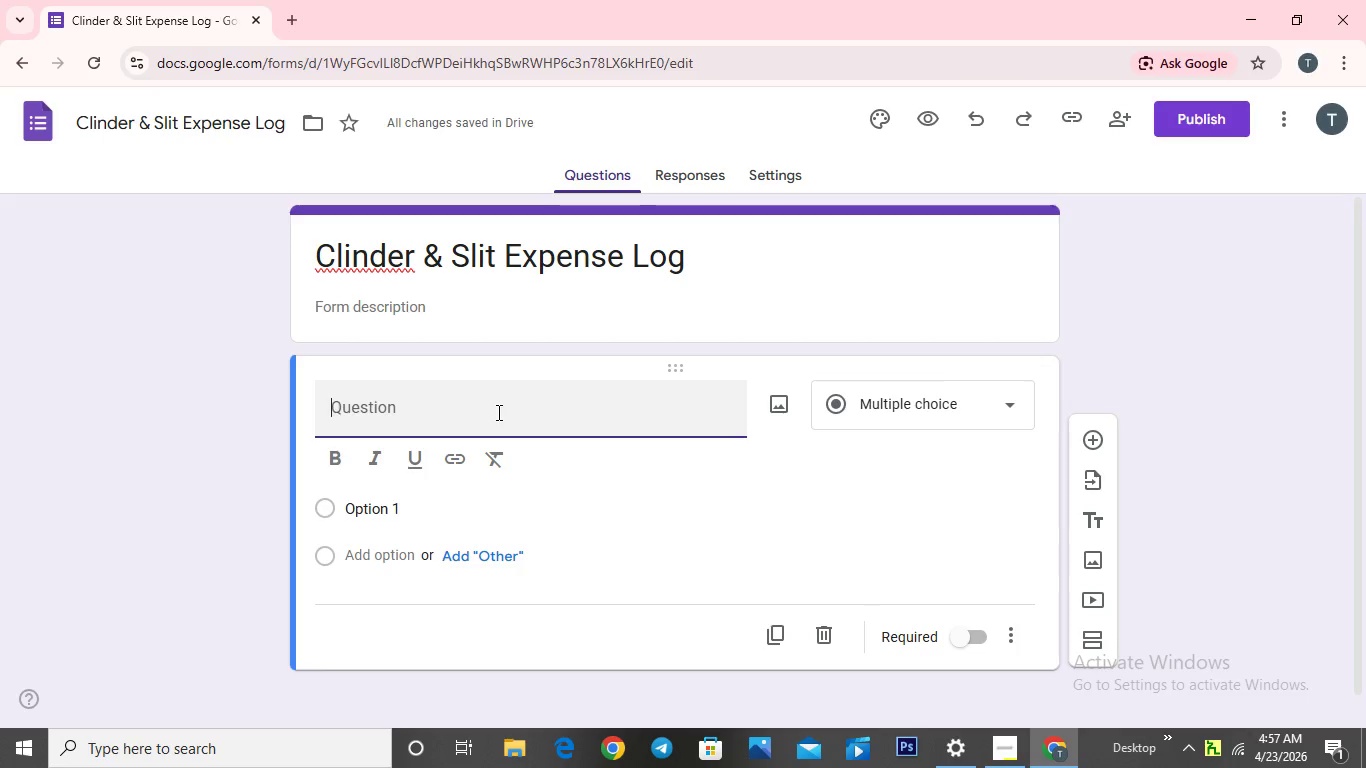 
type(Purchase Date)
 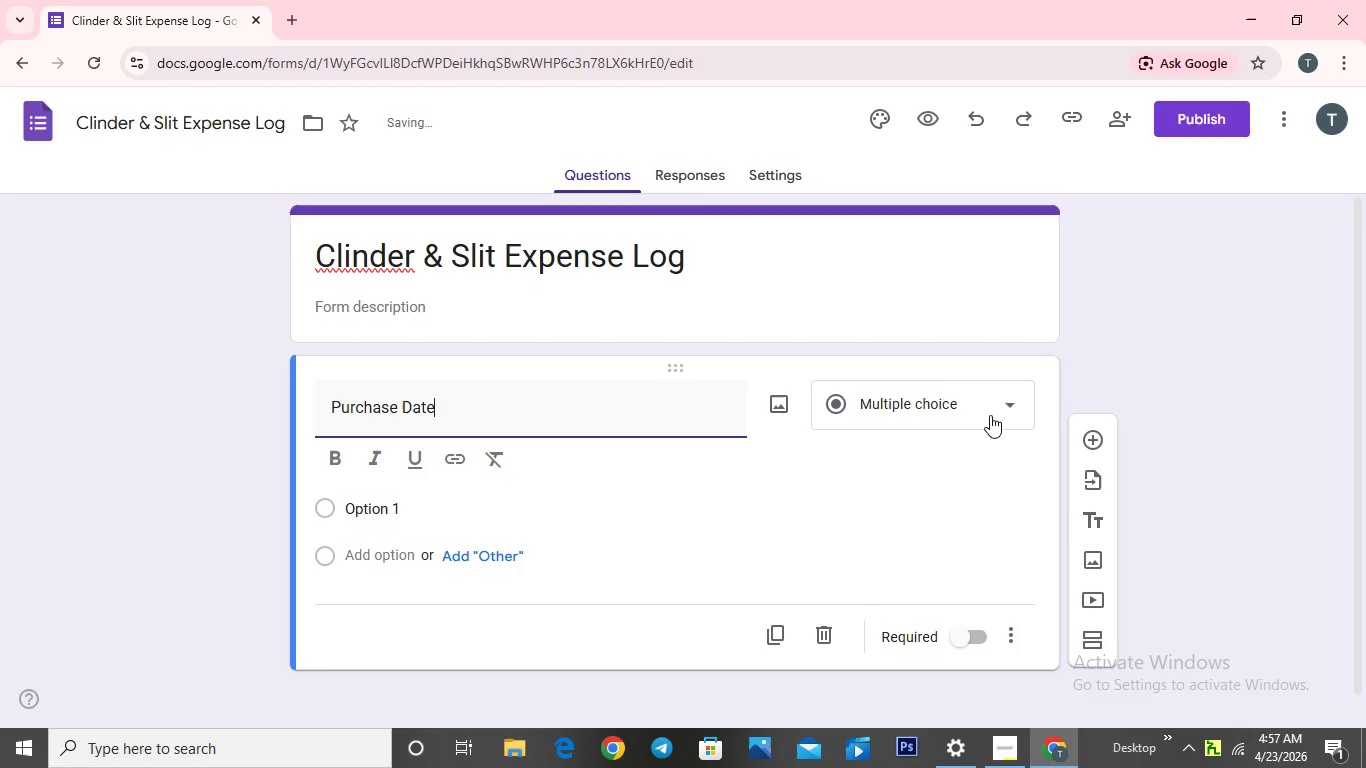 
left_click([1009, 400])
 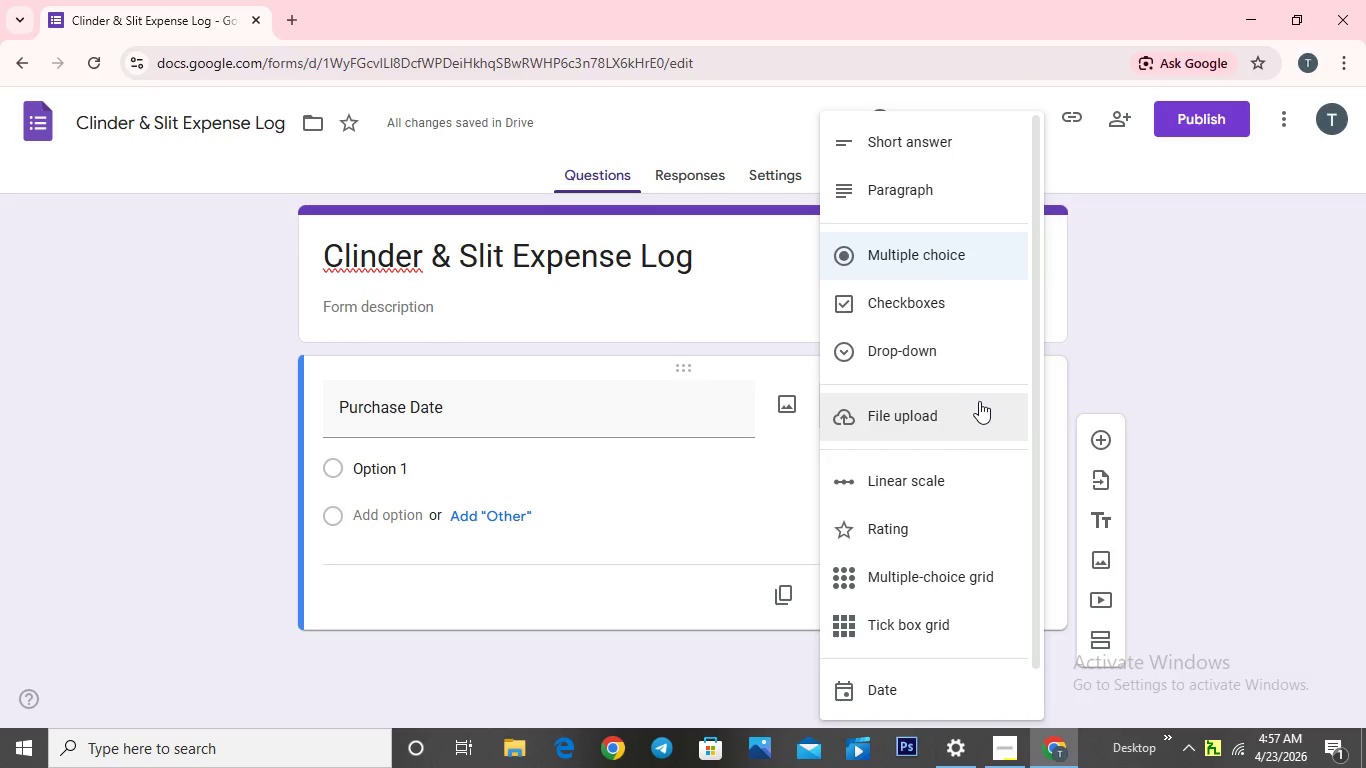 
wait(6.08)
 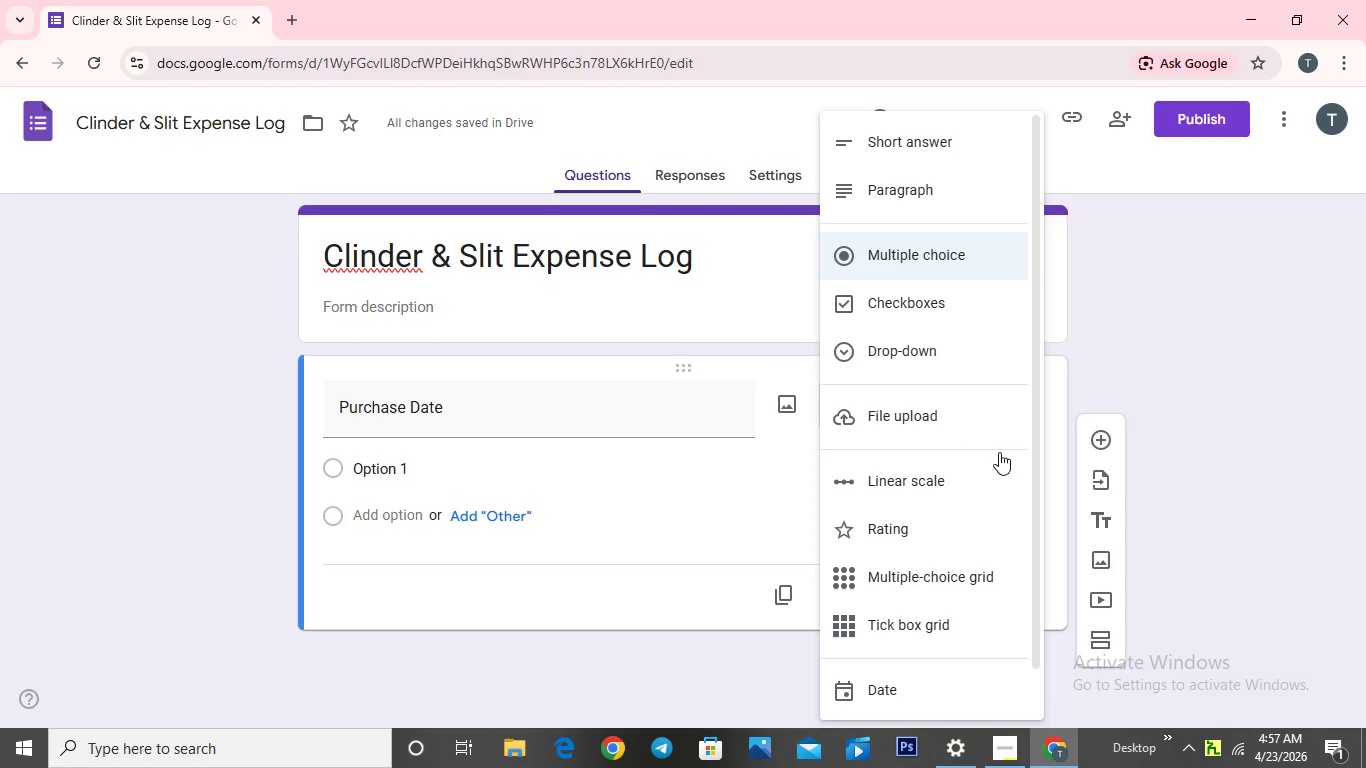 
left_click([903, 697])
 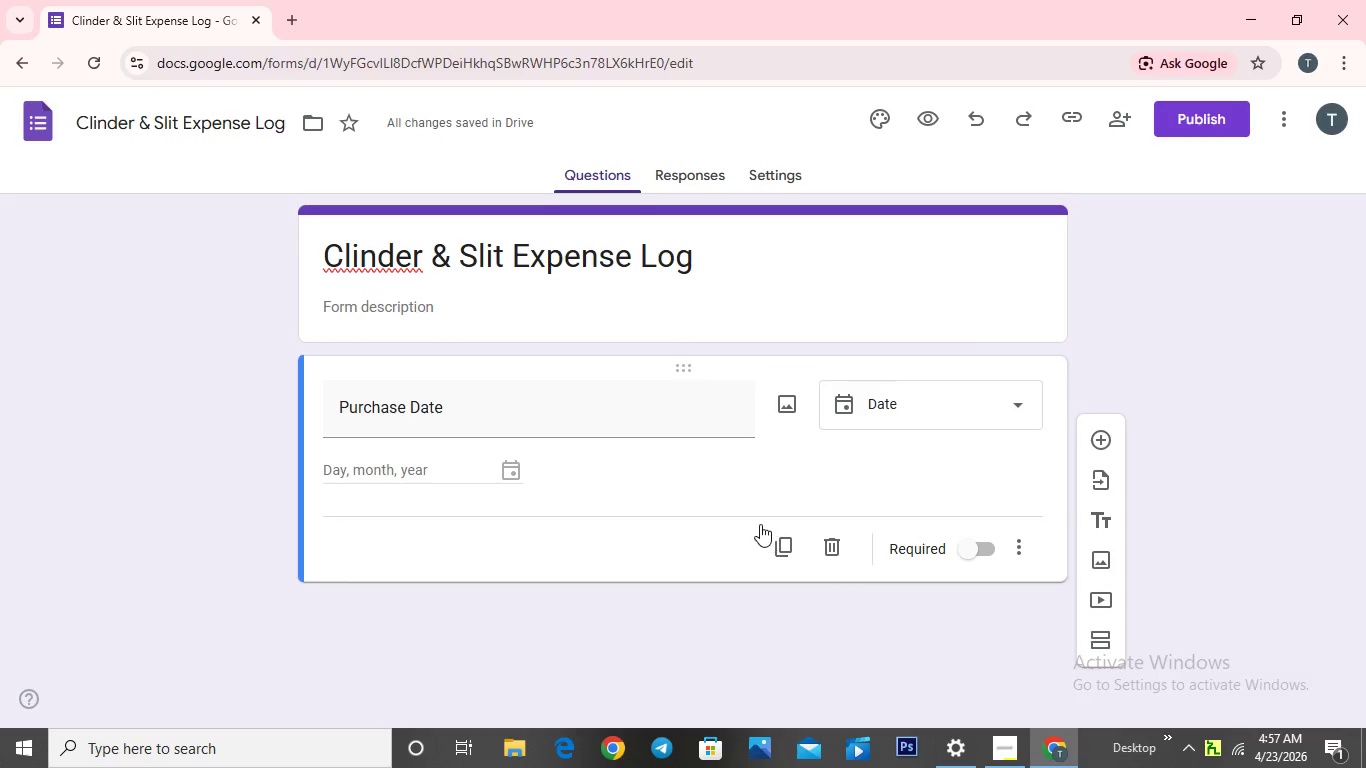 
scroll: coordinate [730, 502], scroll_direction: down, amount: 2.0
 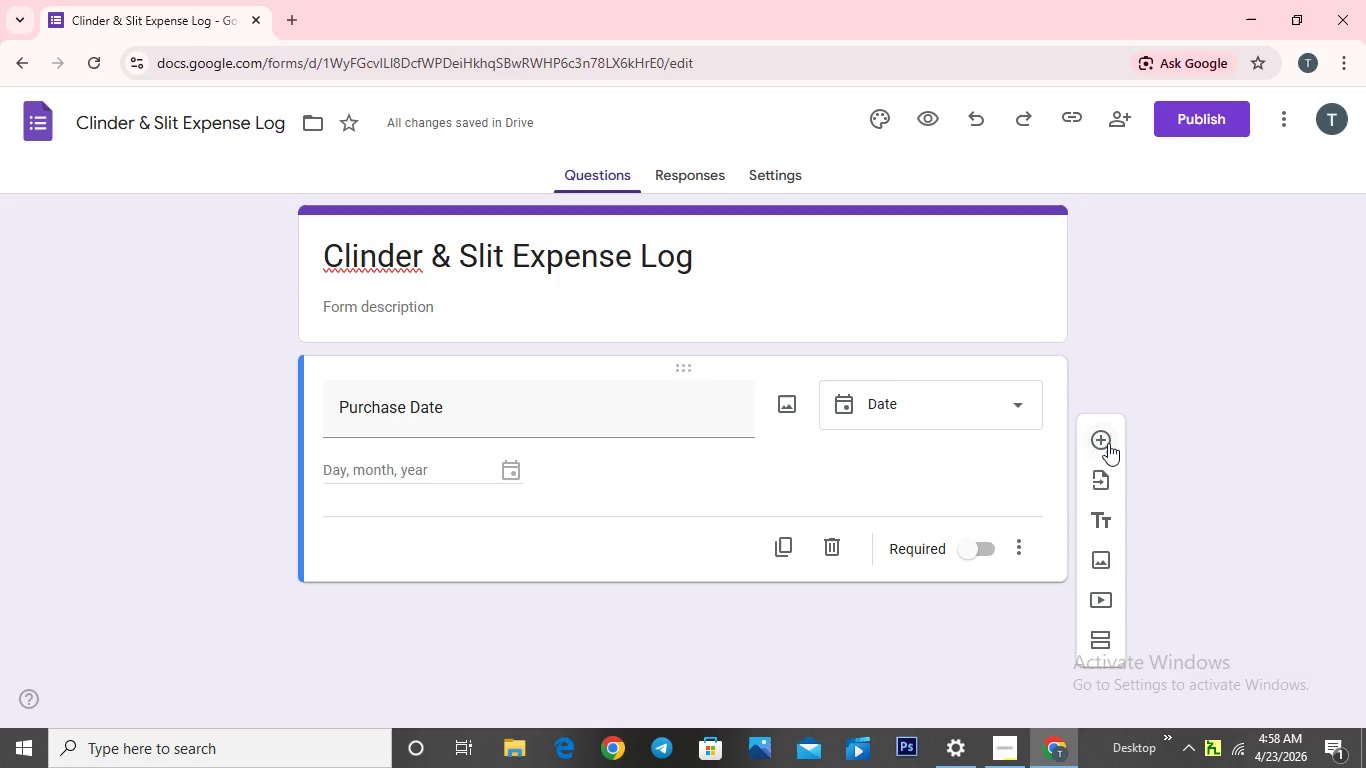 
left_click([1101, 446])
 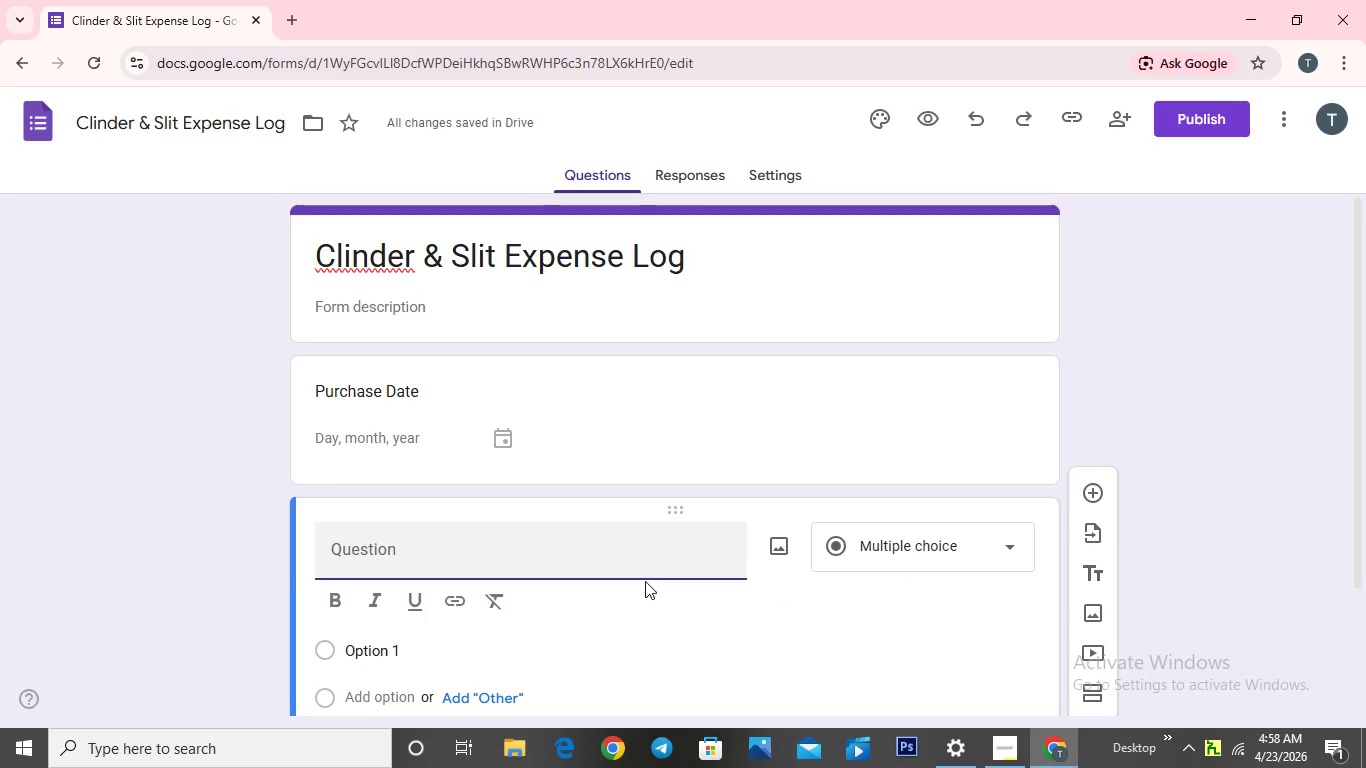 
wait(9.14)
 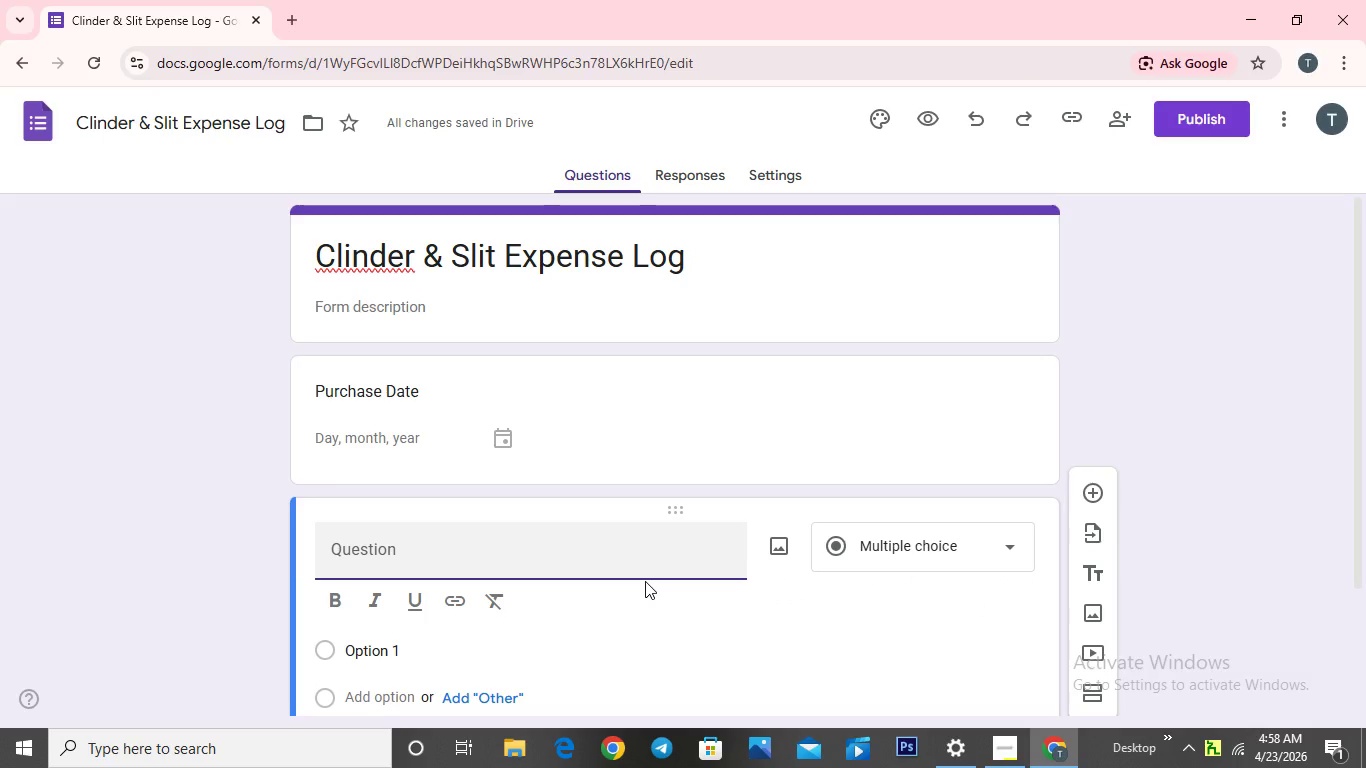 
type(Vendor Name)
key(Backspace)
key(Backspace)
key(Backspace)
key(Backspace)
type( Name)
 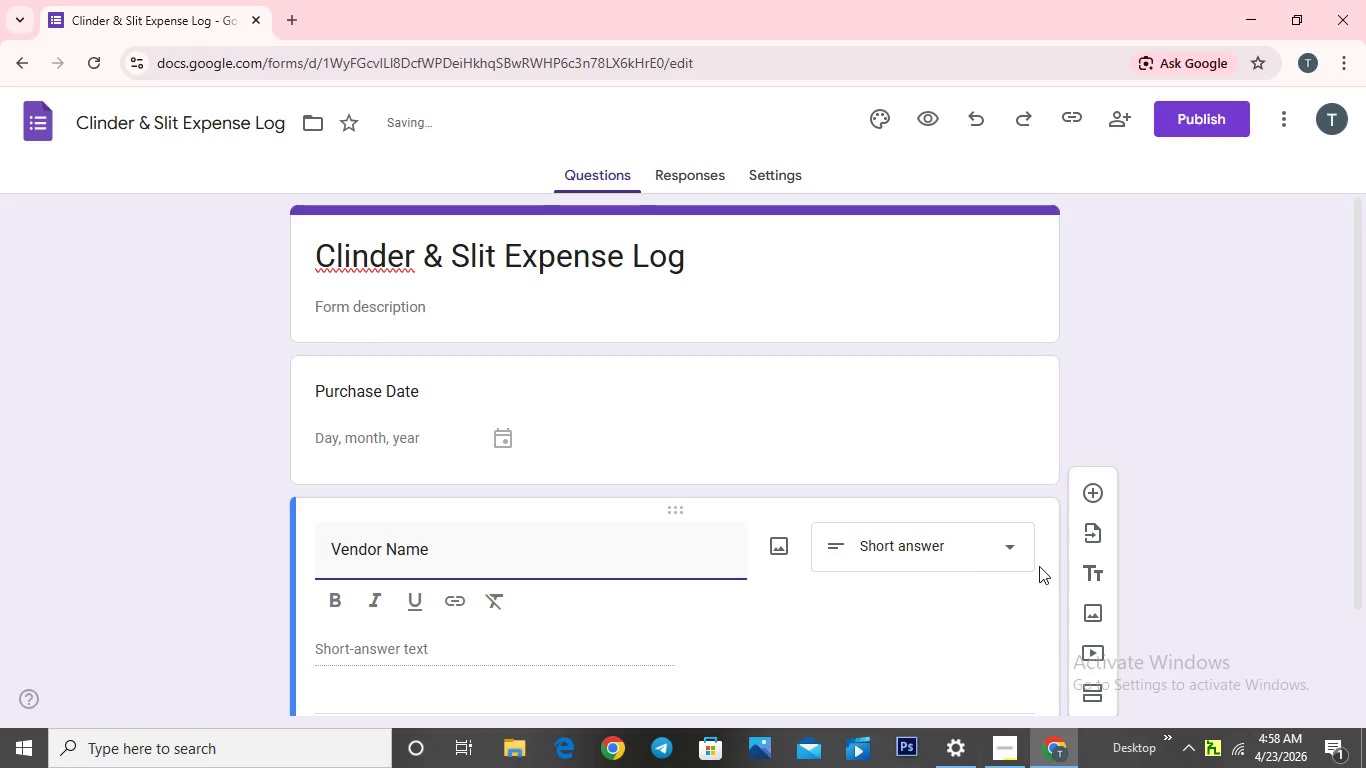 
scroll: coordinate [964, 577], scroll_direction: down, amount: 4.0
 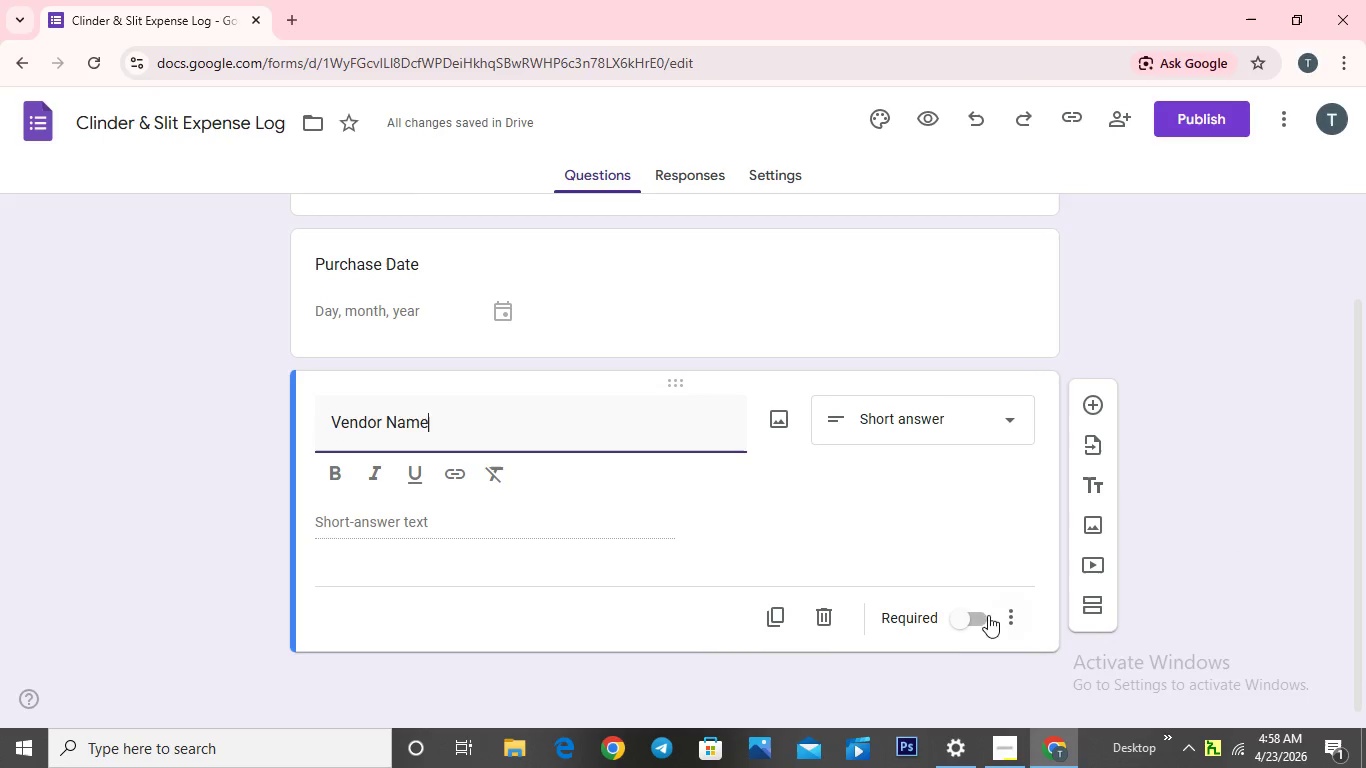 
scroll: coordinate [824, 211], scroll_direction: up, amount: 3.0
 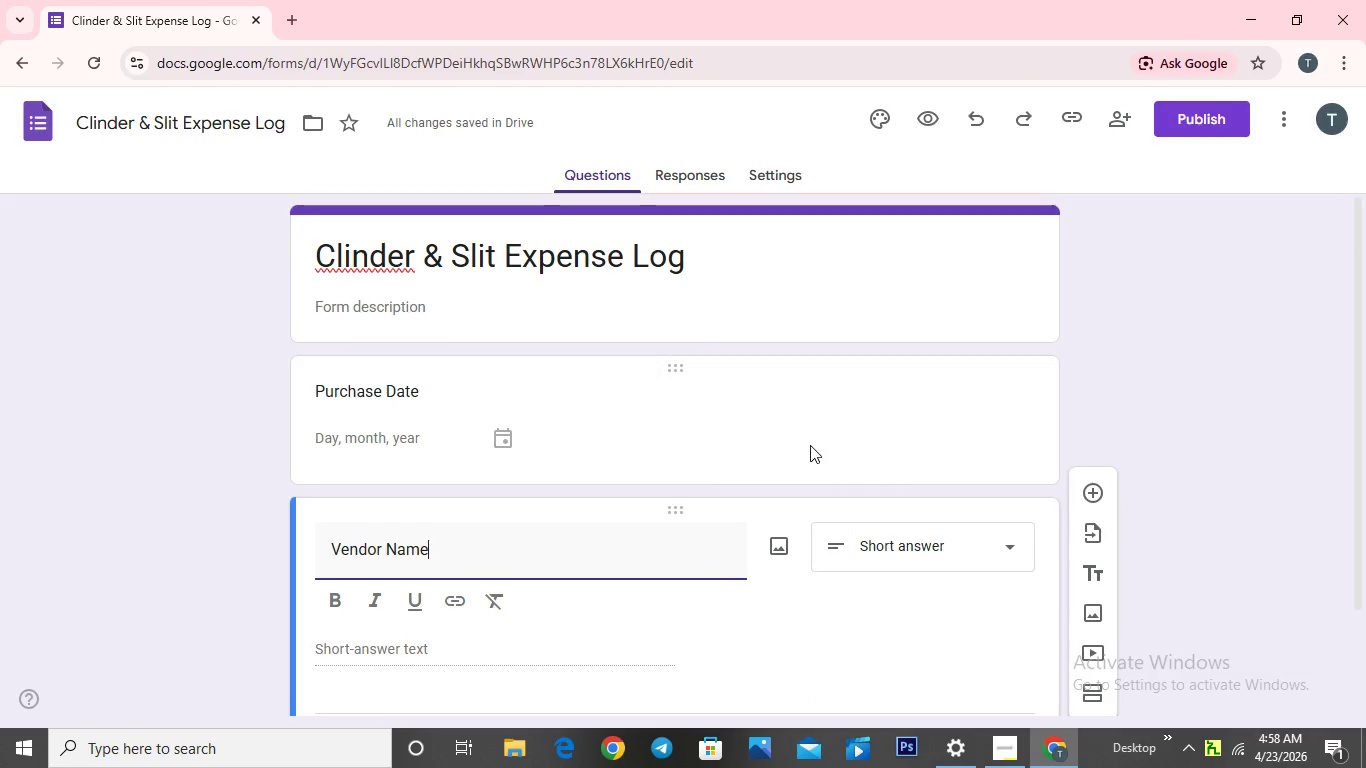 
left_click([815, 434])
 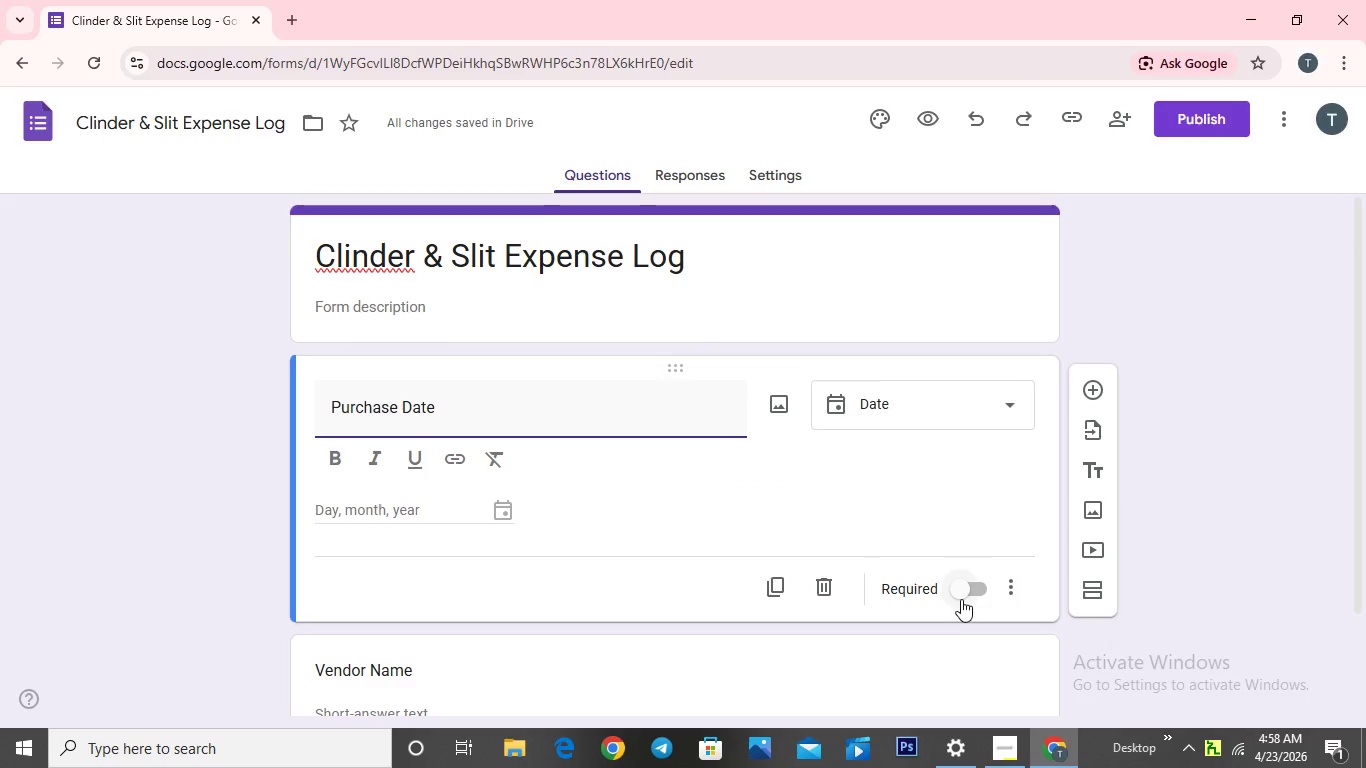 
left_click([961, 598])
 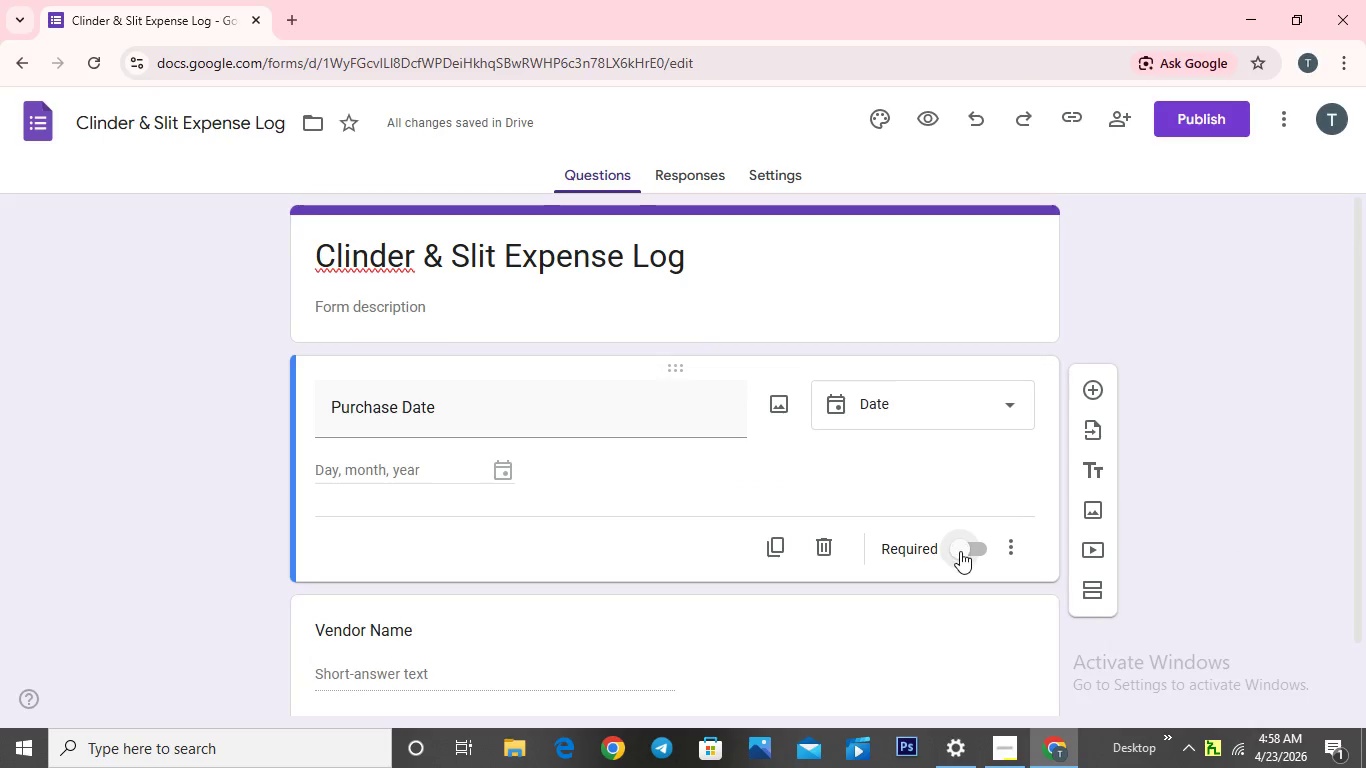 
left_click([961, 551])
 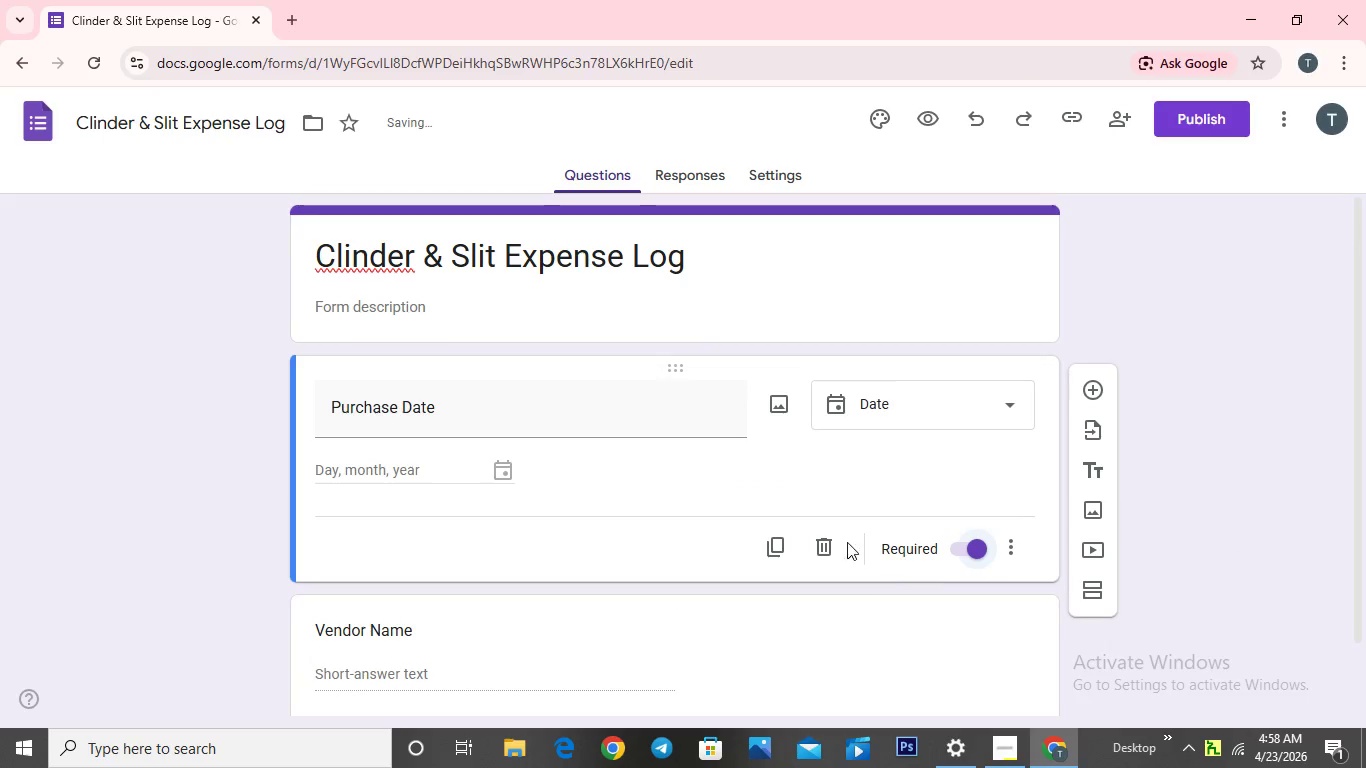 
scroll: coordinate [818, 478], scroll_direction: down, amount: 3.0
 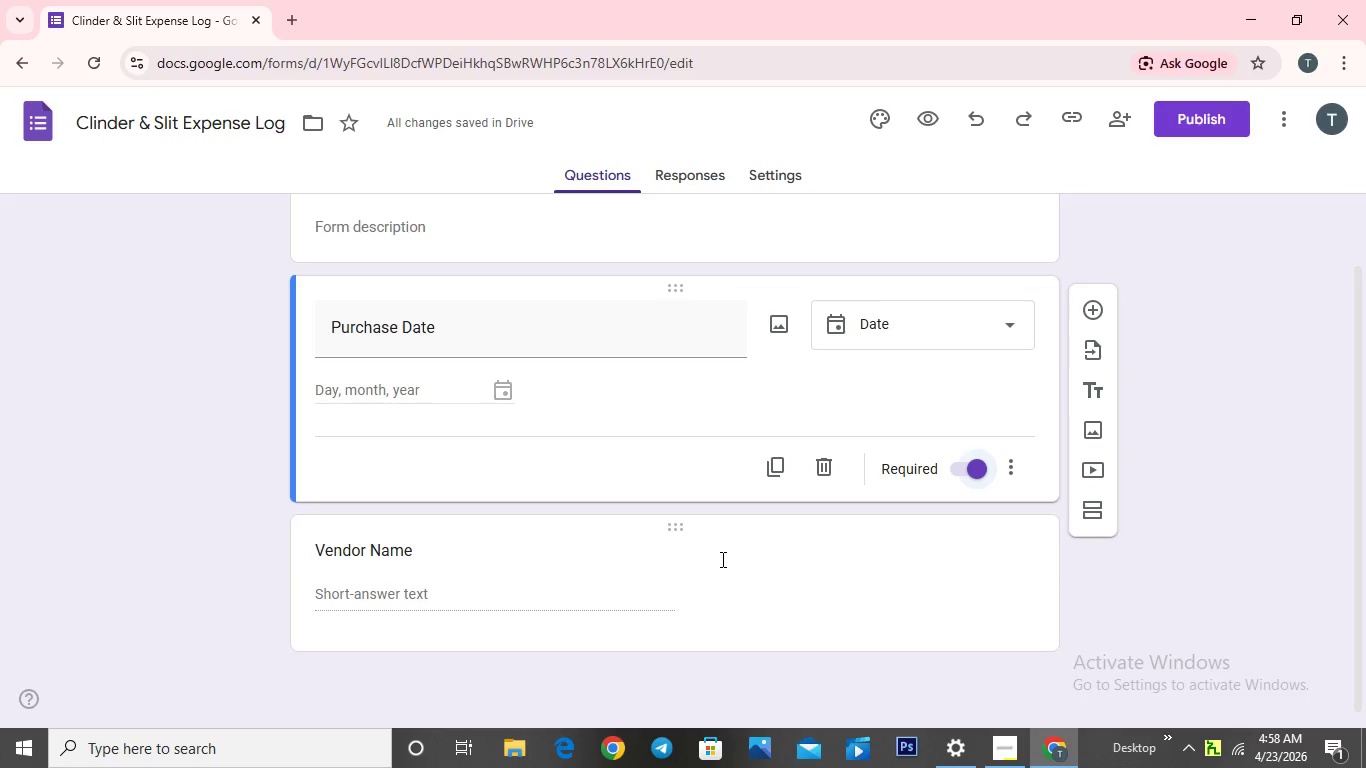 
left_click([669, 584])
 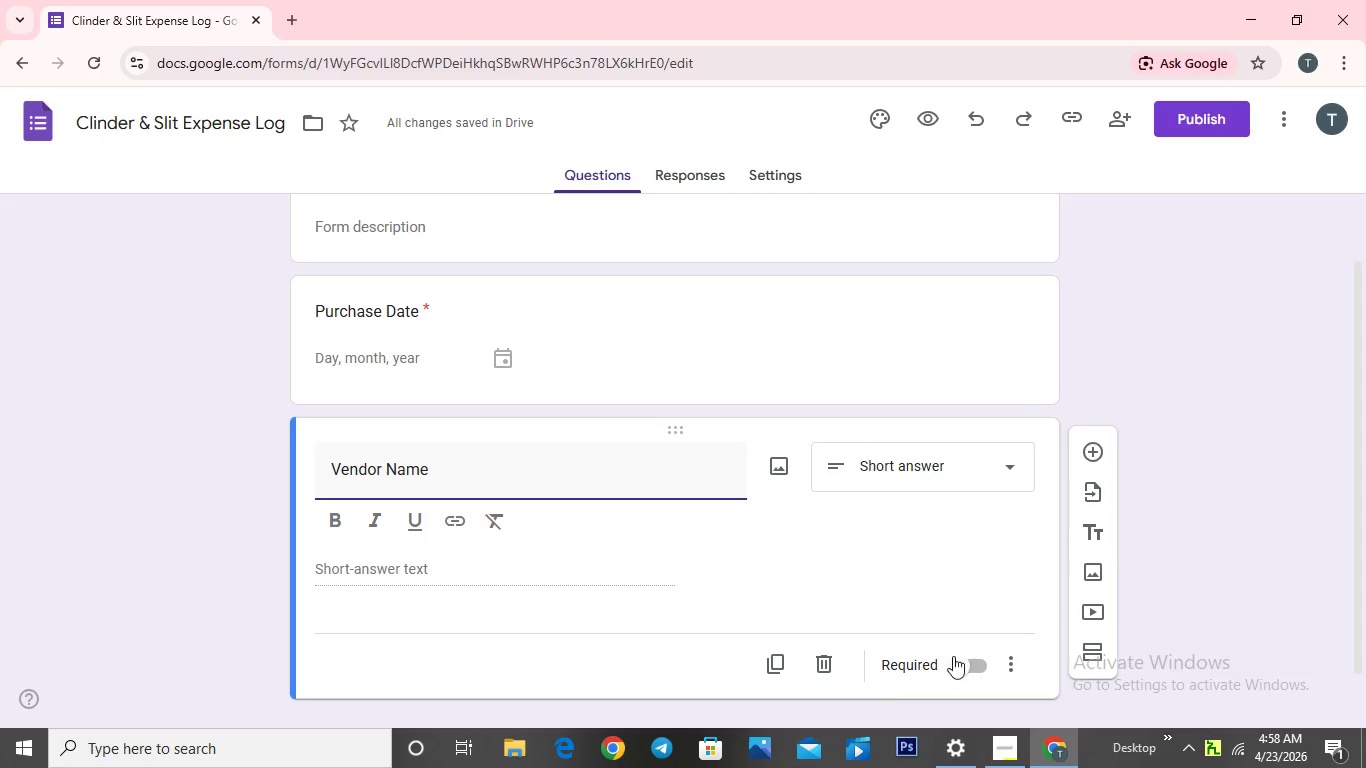 
left_click([959, 662])
 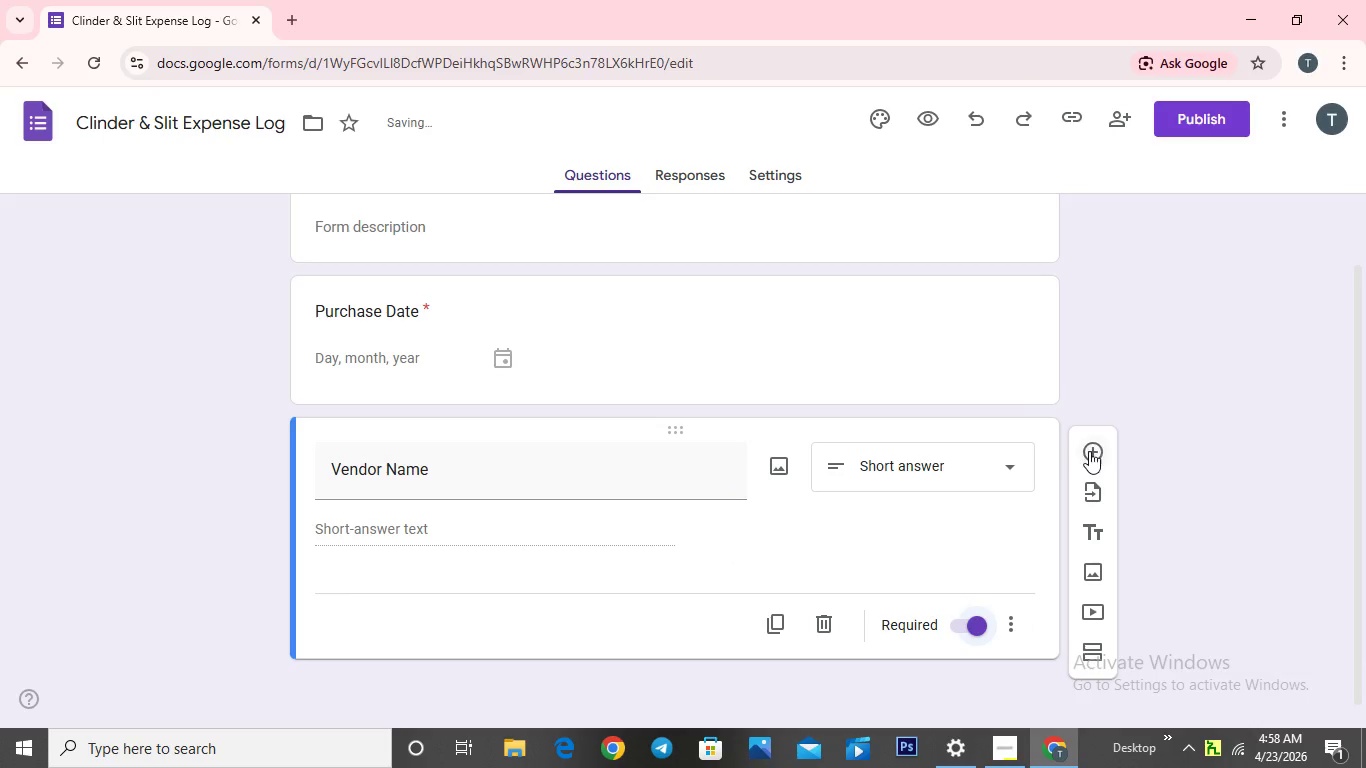 
left_click([1096, 455])
 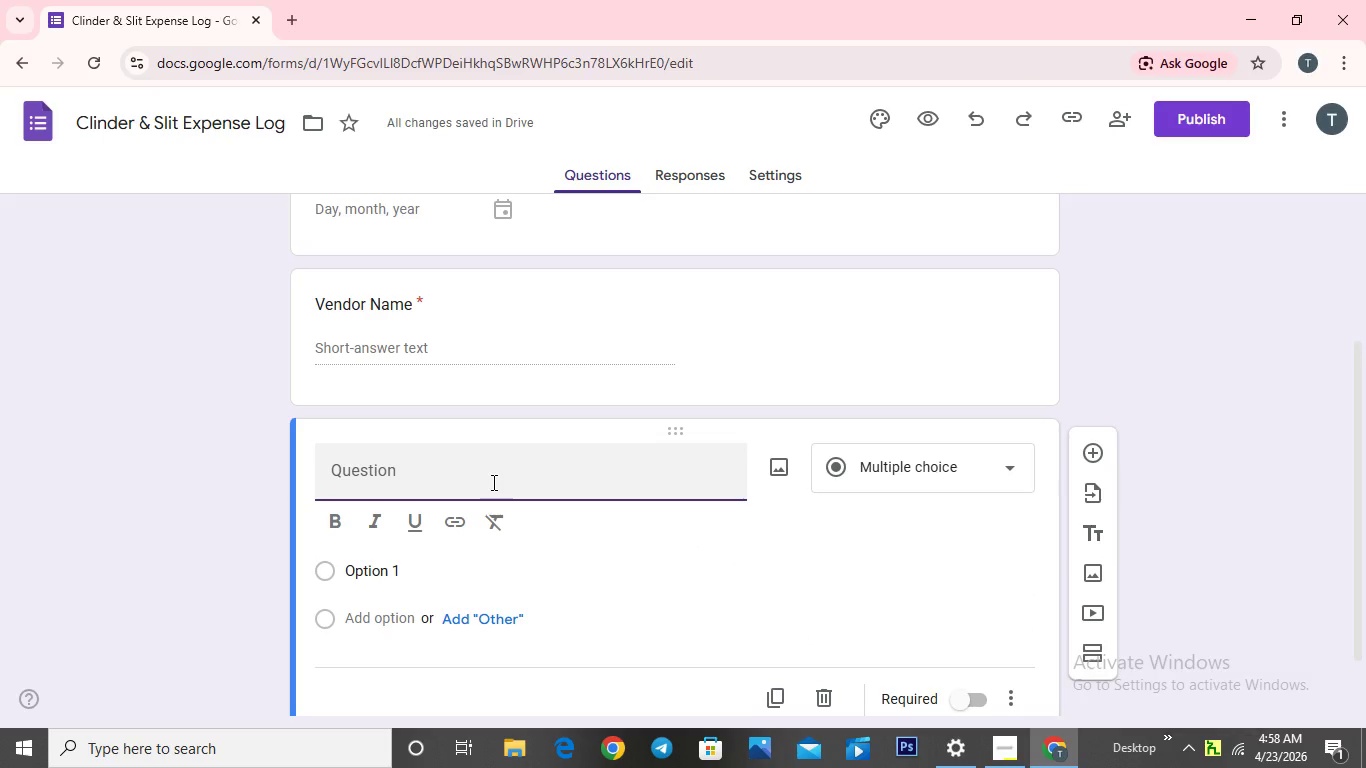 
type(Total Cost)
 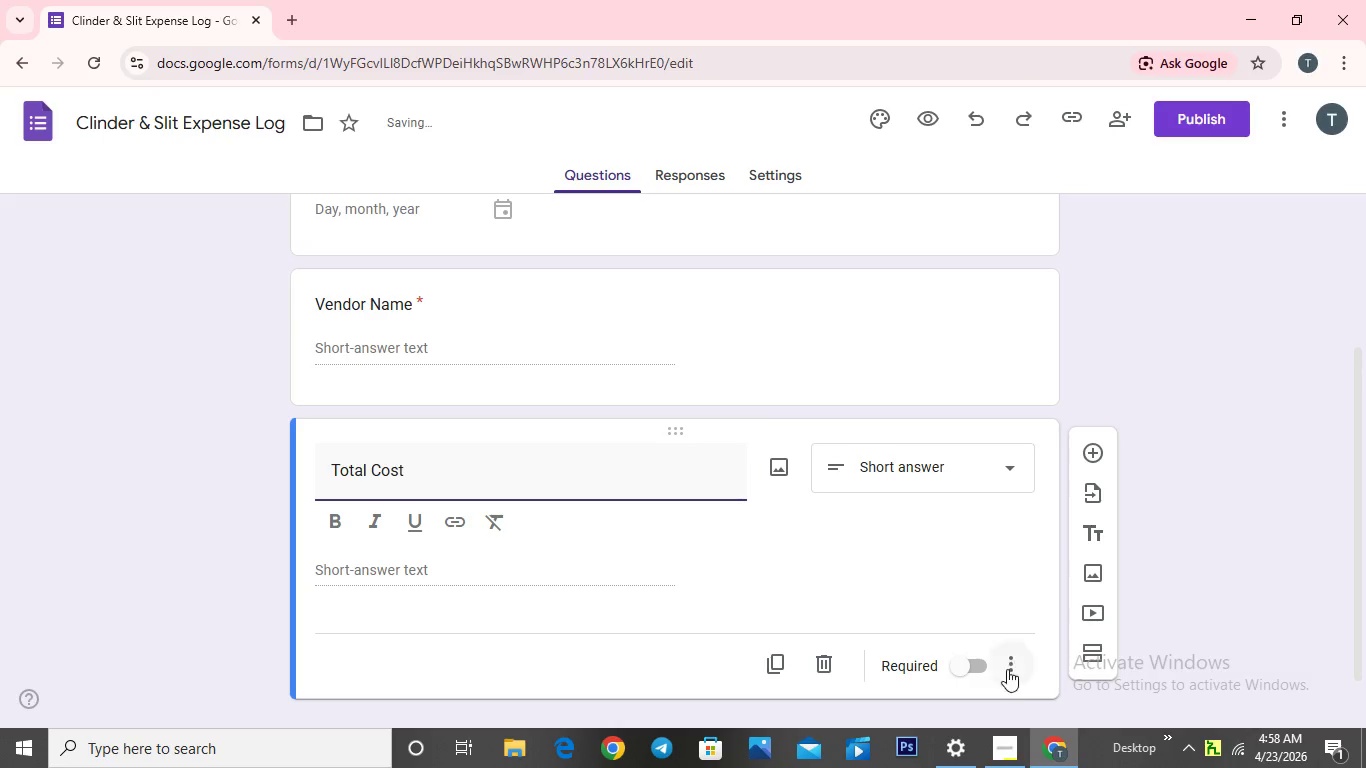 
left_click([968, 669])
 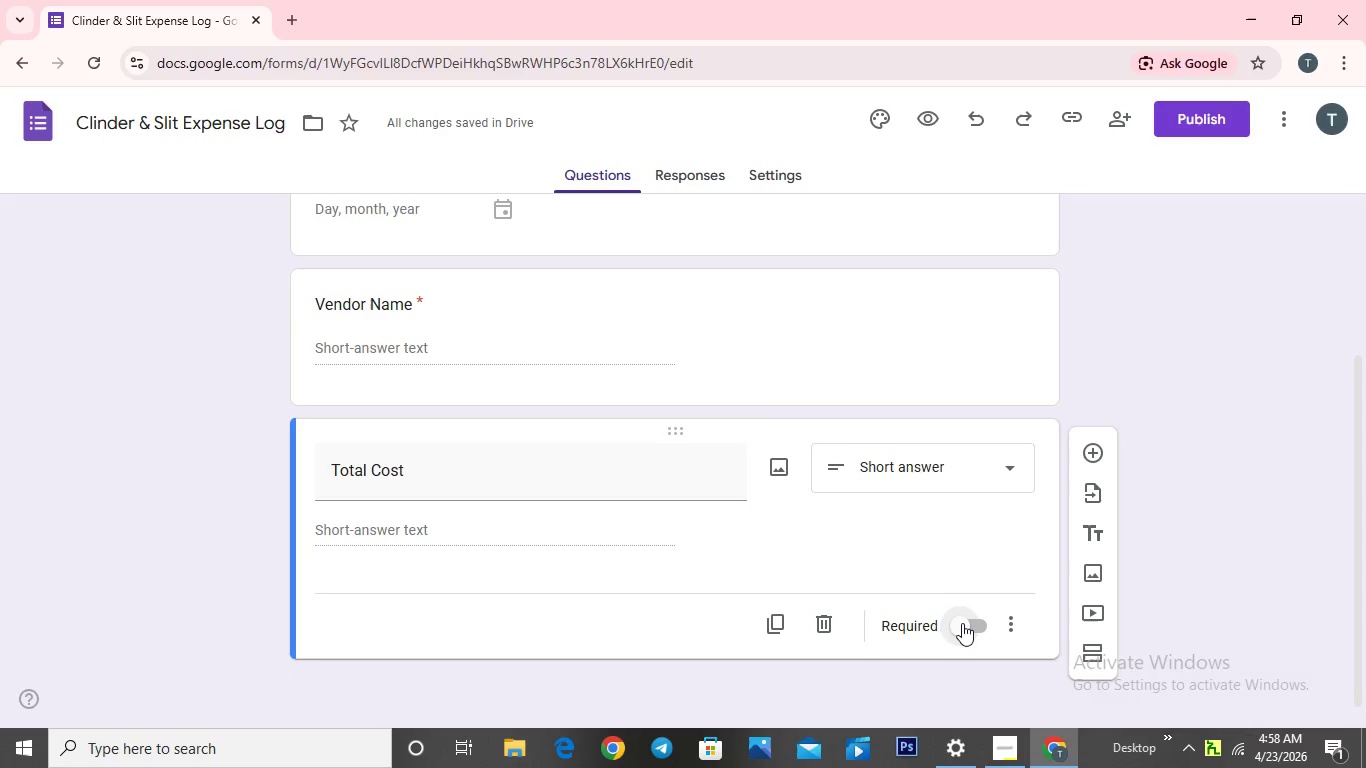 
left_click([962, 626])
 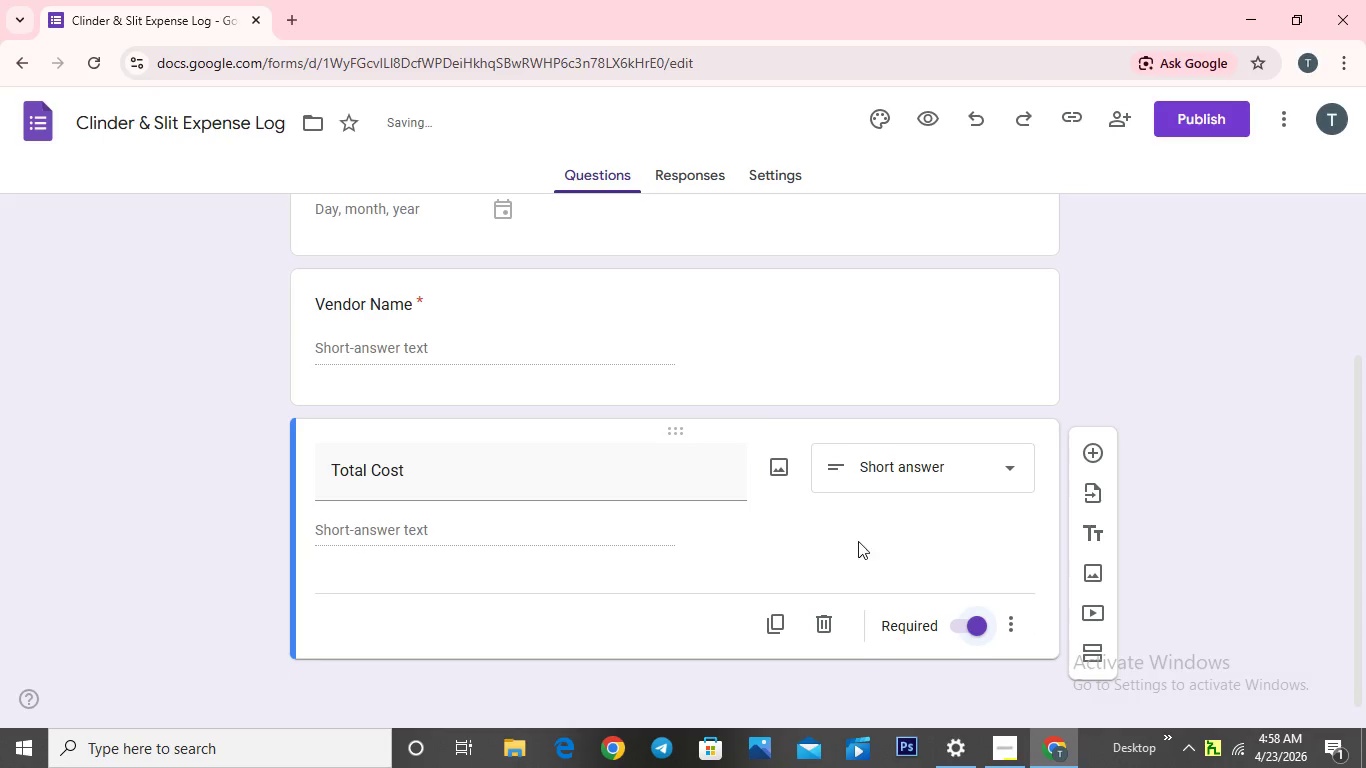 
scroll: coordinate [858, 541], scroll_direction: down, amount: 3.0
 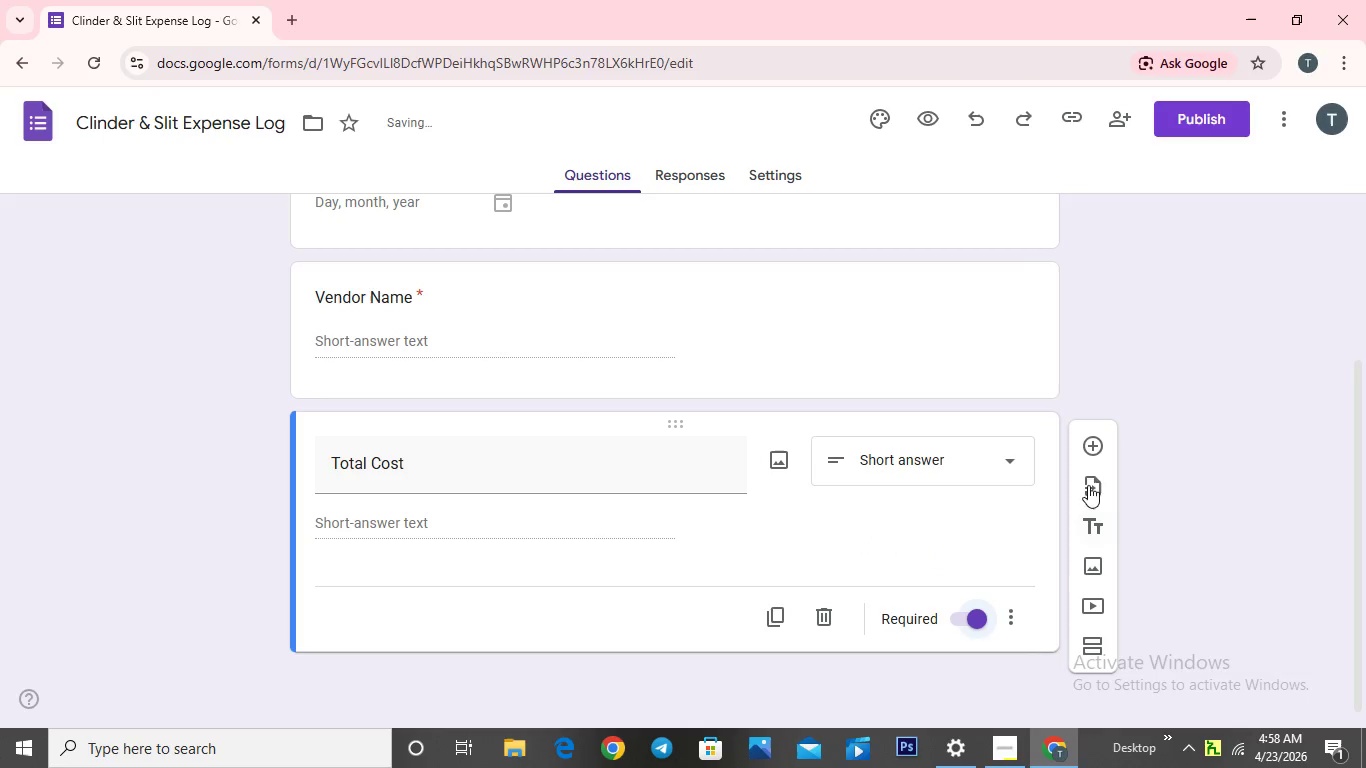 
mouse_move([1086, 459])
 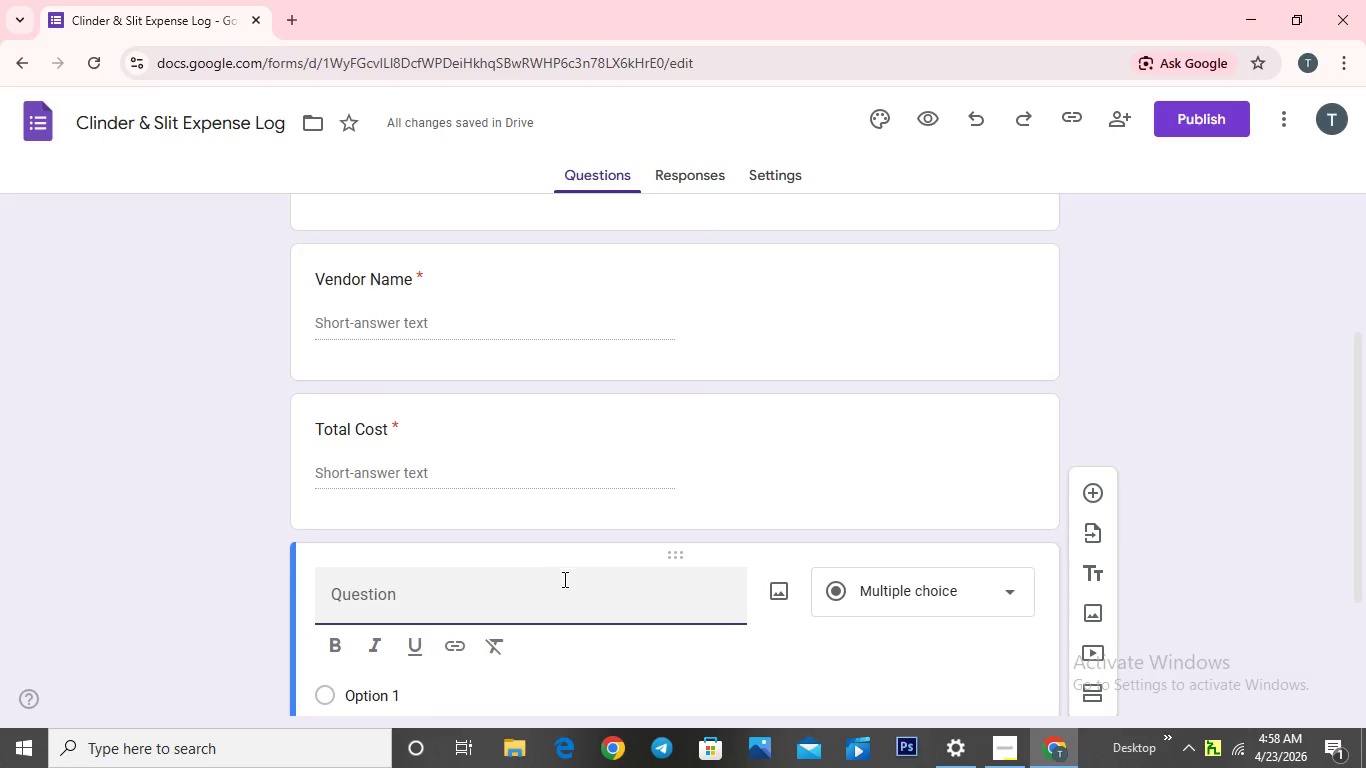 
left_click([572, 596])
 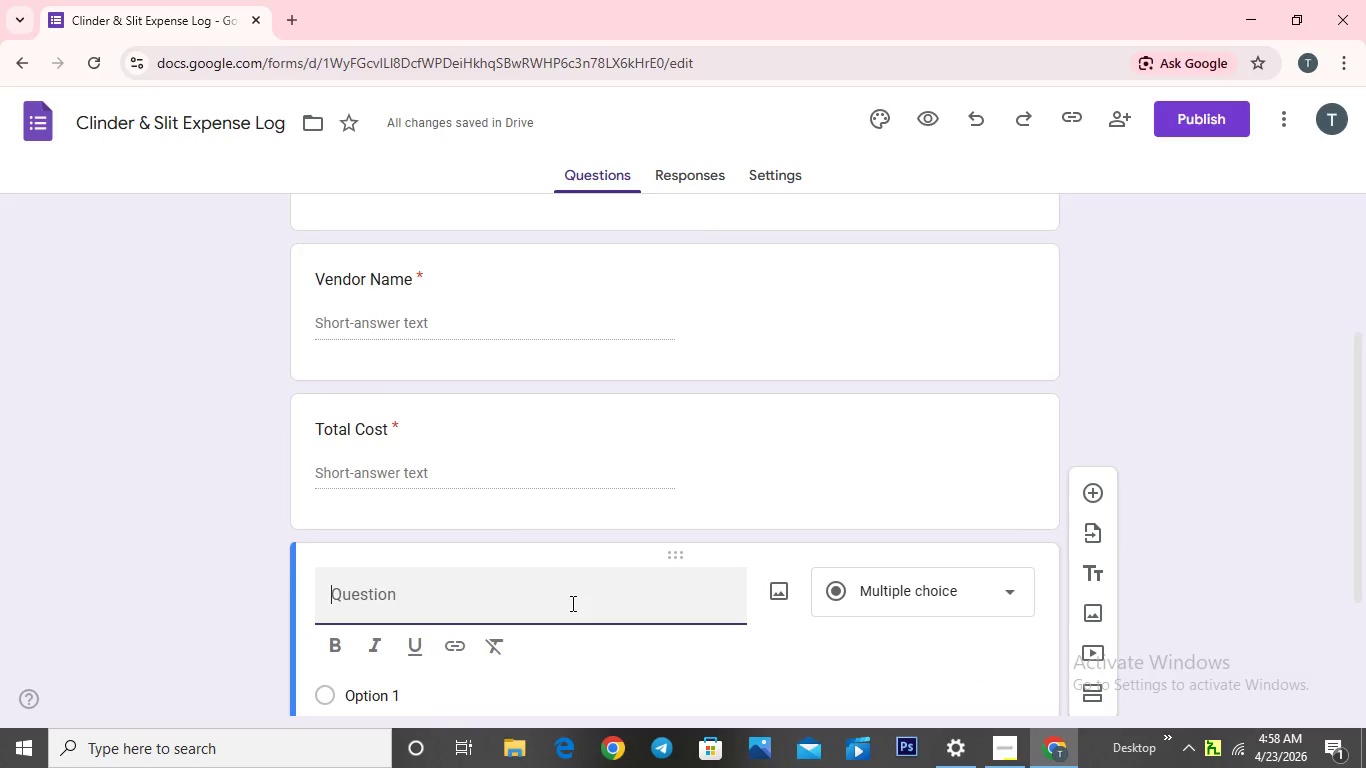 
type(Expence Category)
 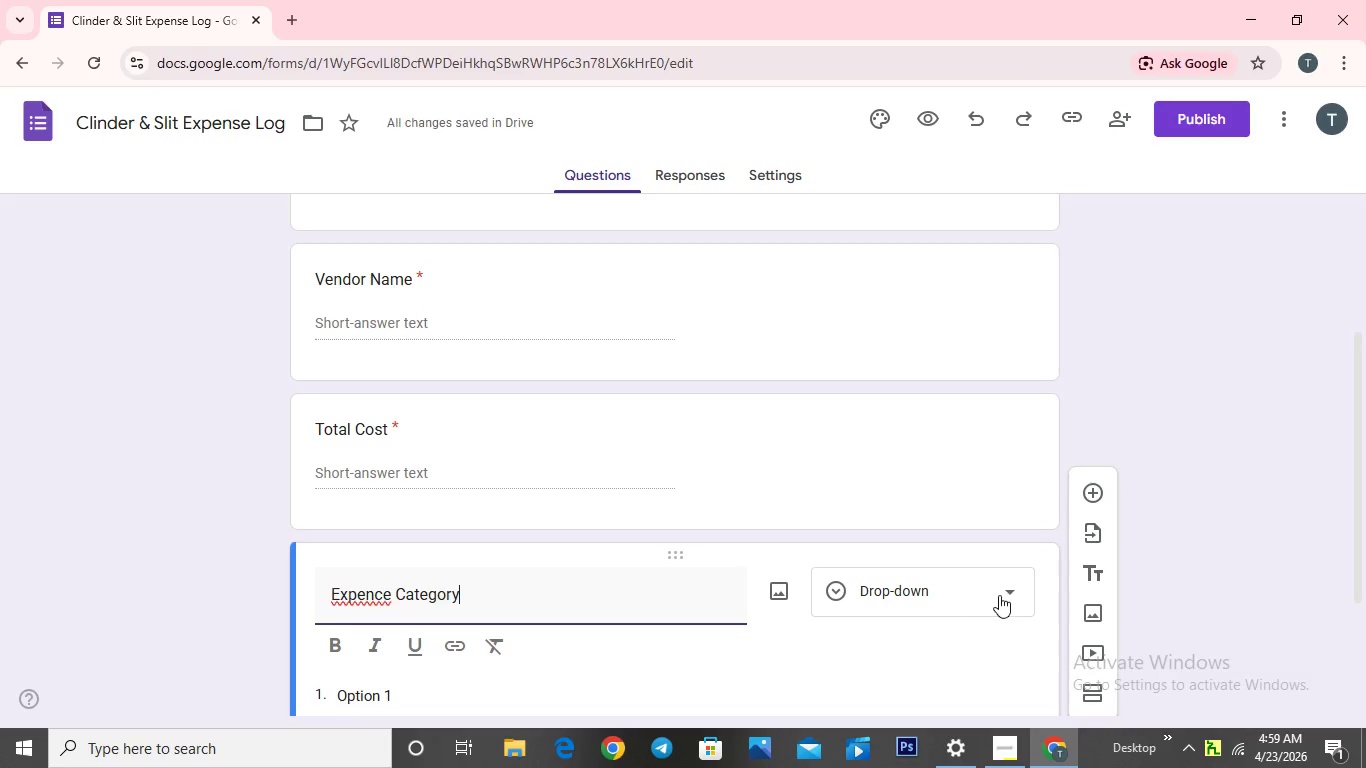 
scroll: coordinate [662, 645], scroll_direction: down, amount: 3.0
 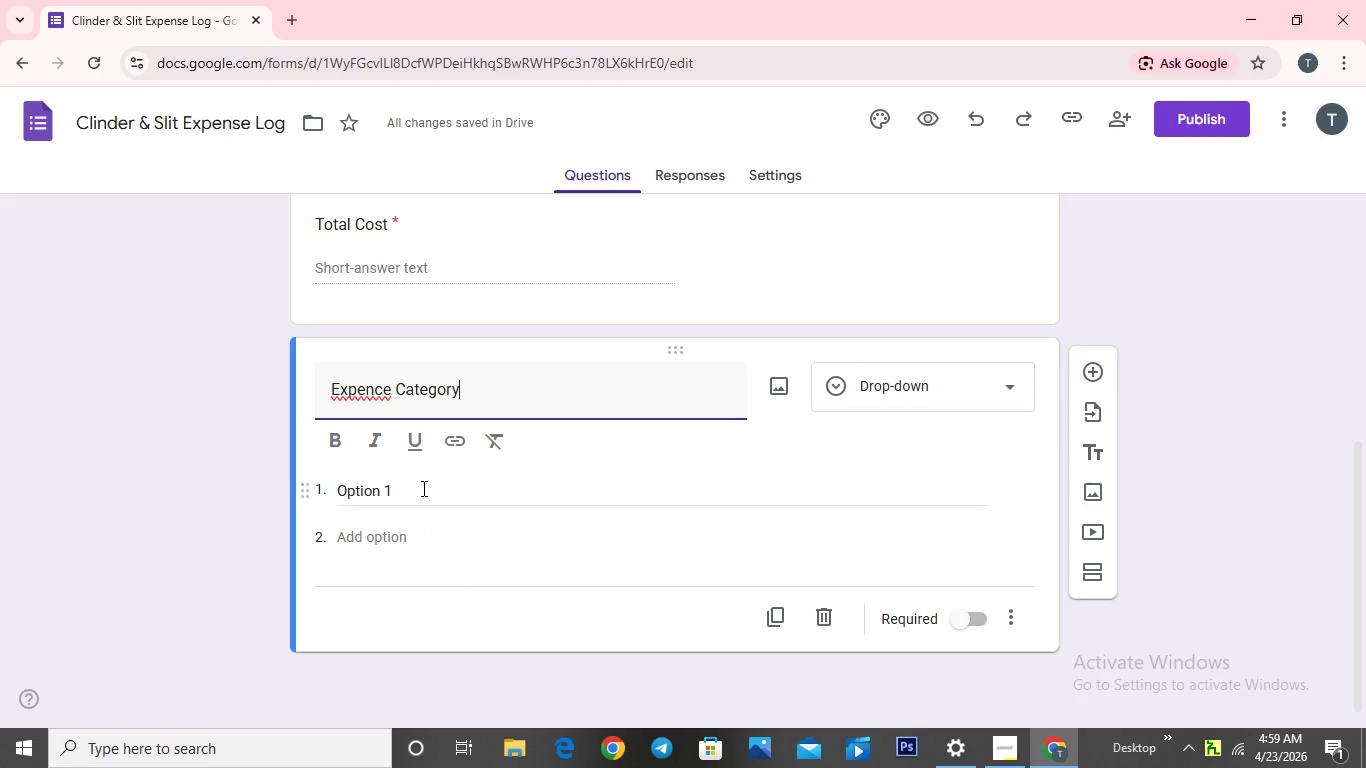 
left_click([422, 487])
 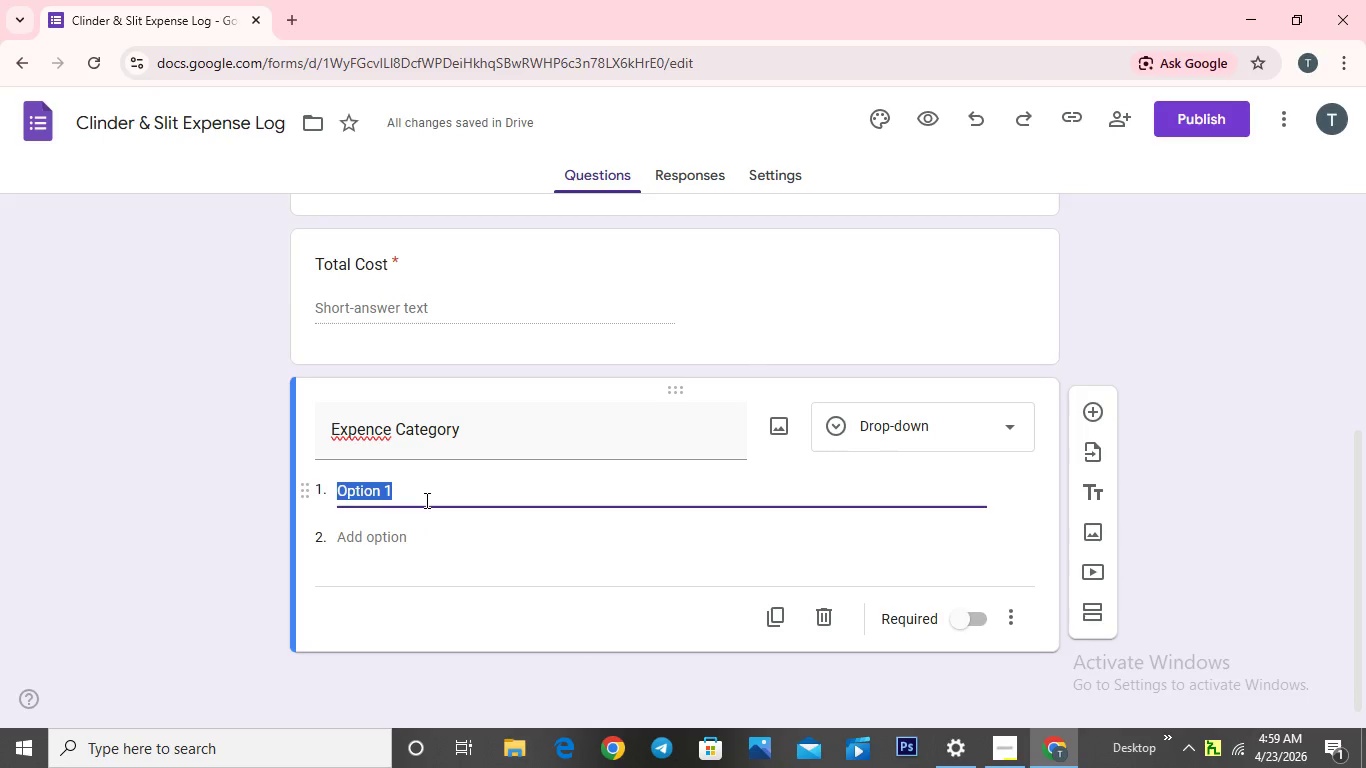 
key(Backspace)
 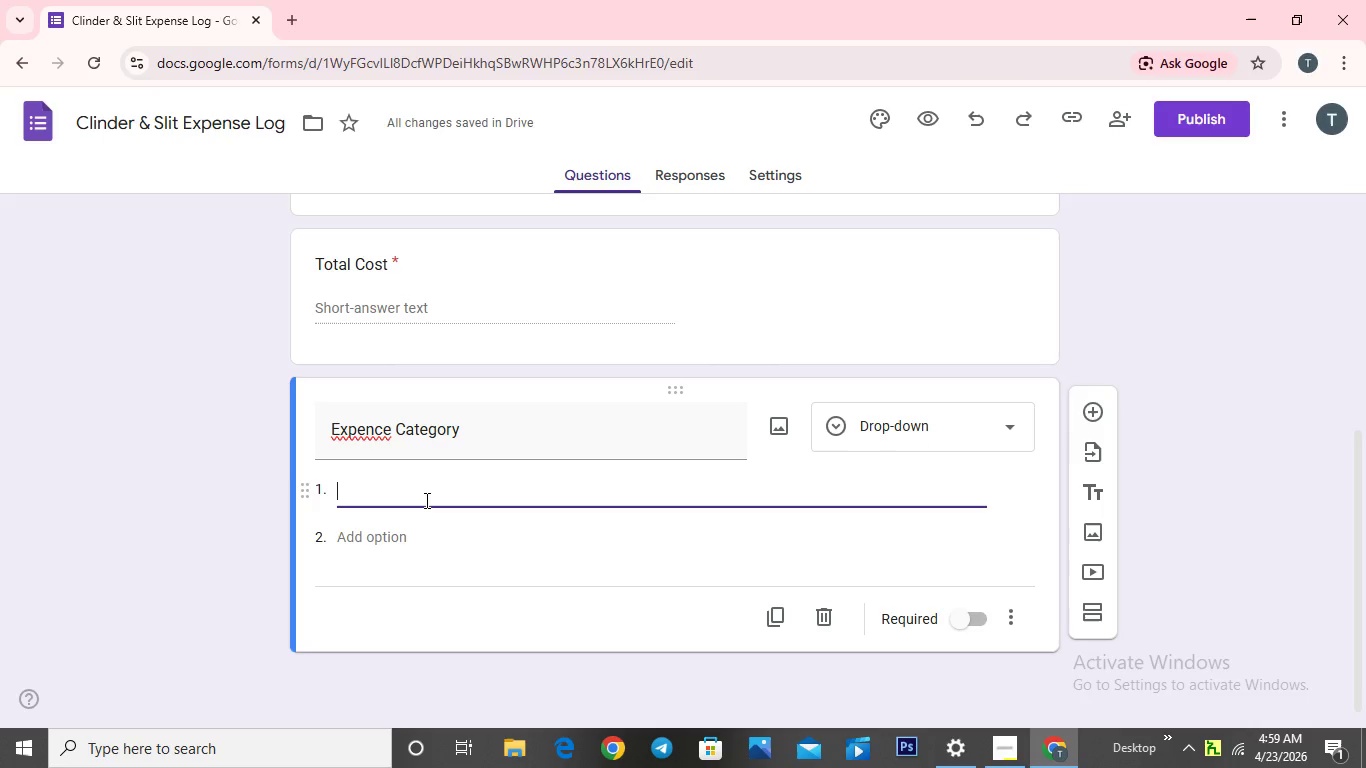 
wait(5.45)
 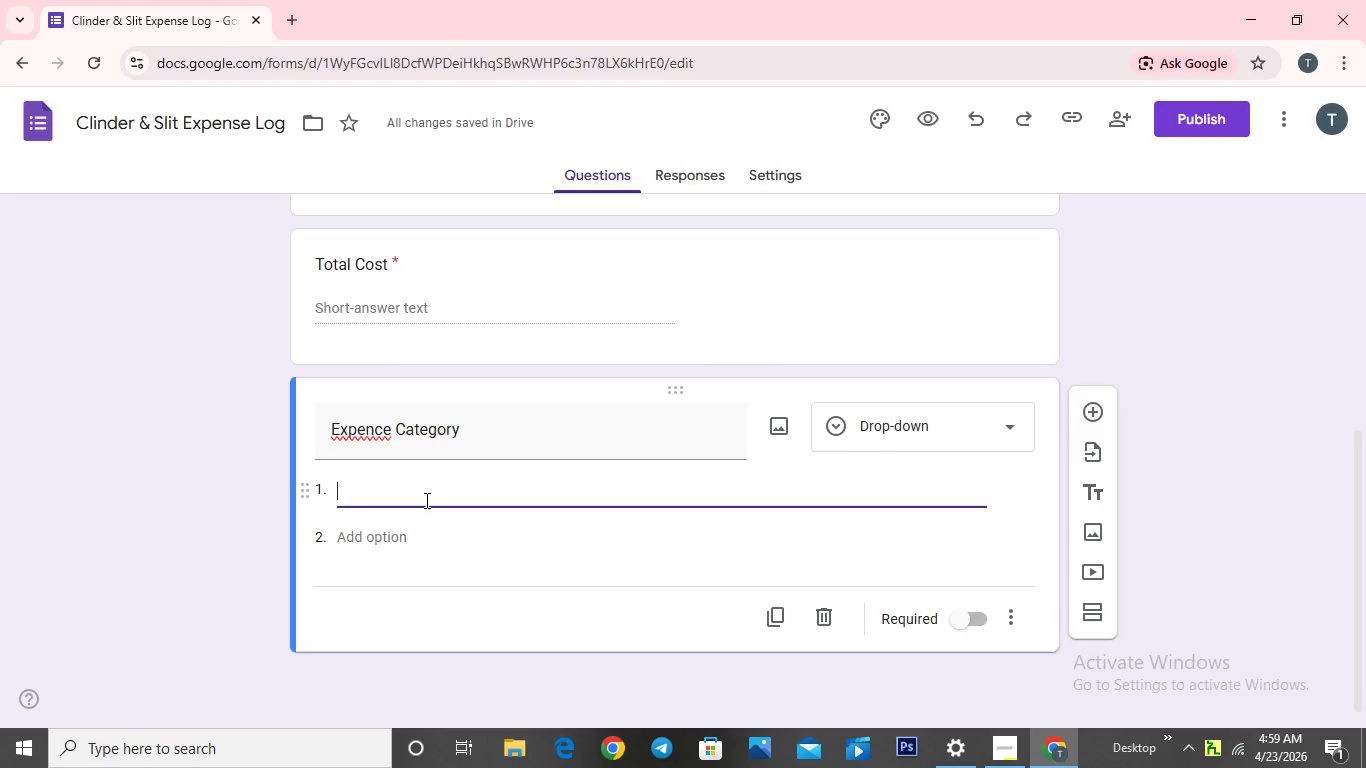 
type(Row Material)
 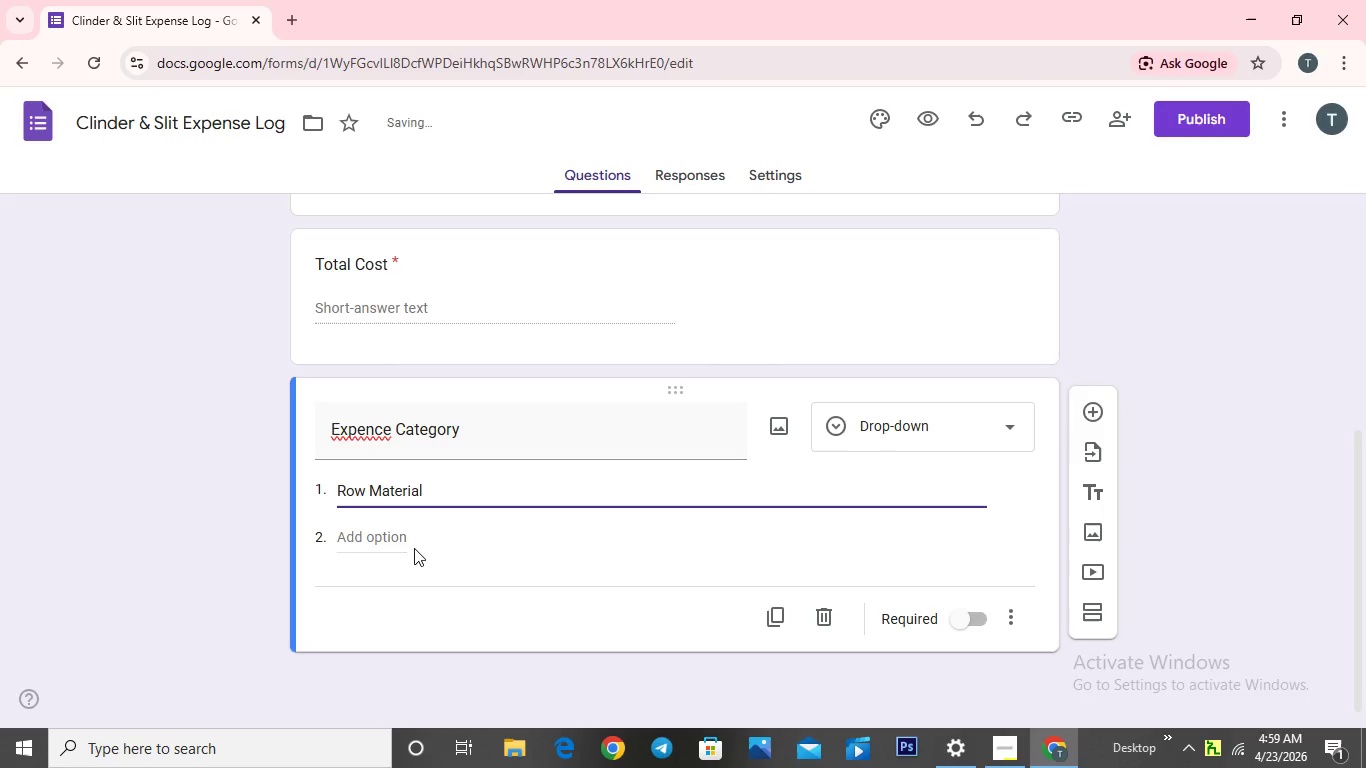 
left_click([410, 545])
 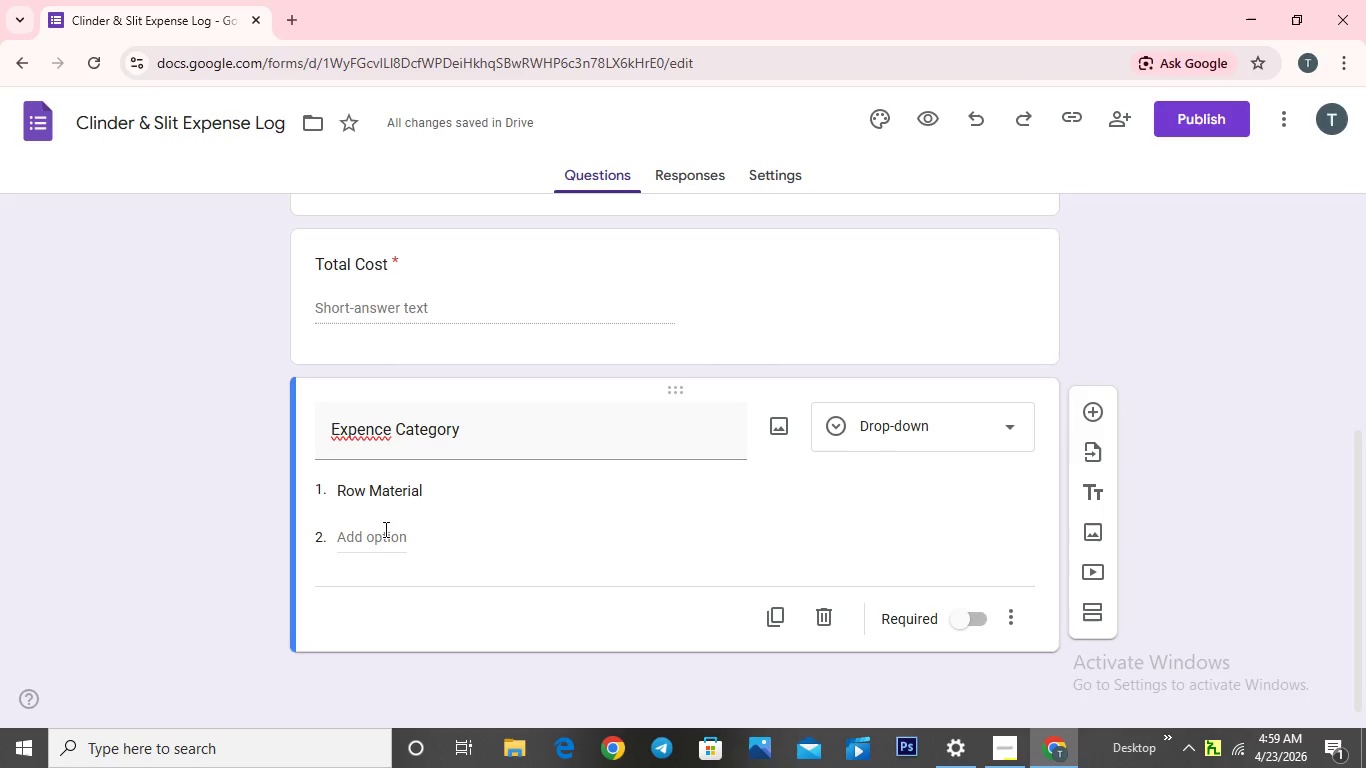 
left_click([383, 532])
 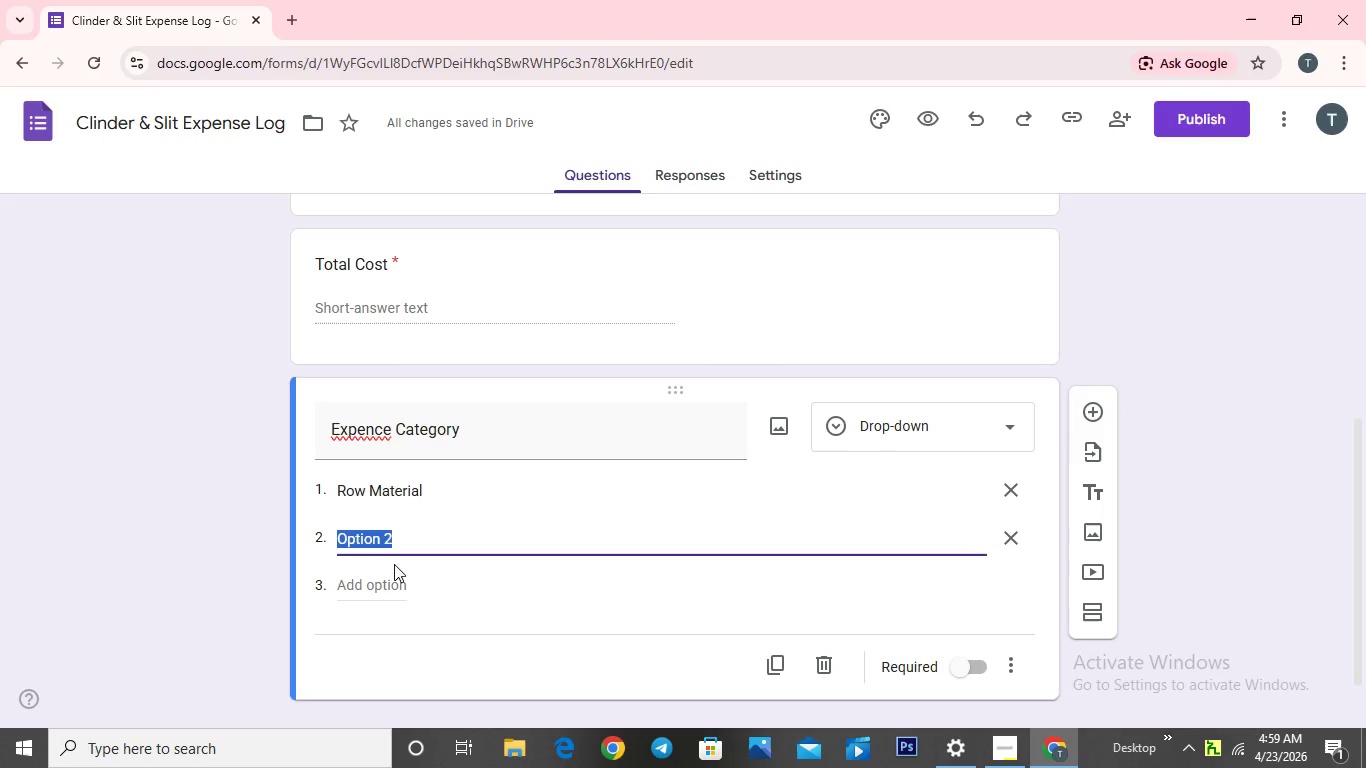 
wait(6.81)
 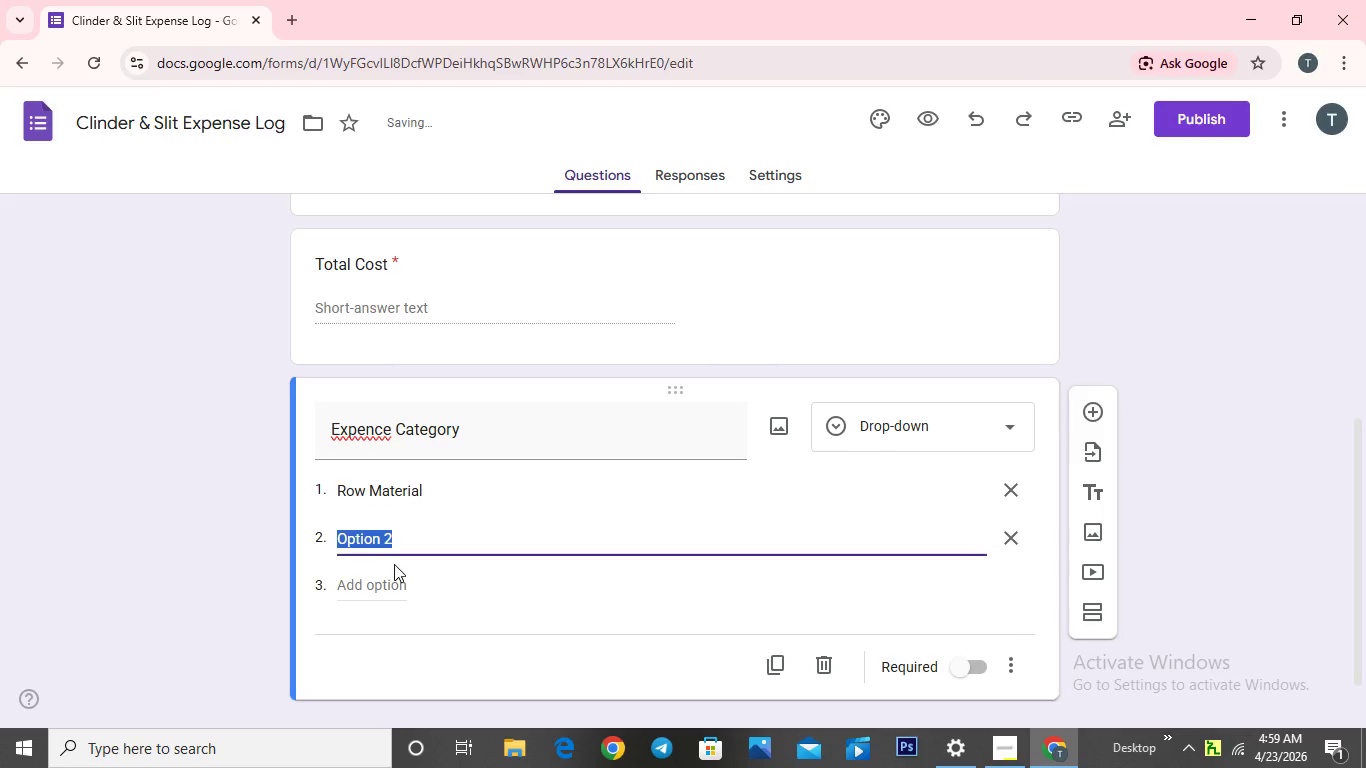 
type(pA)
key(Backspace)
key(Backspace)
type(Packaging)
 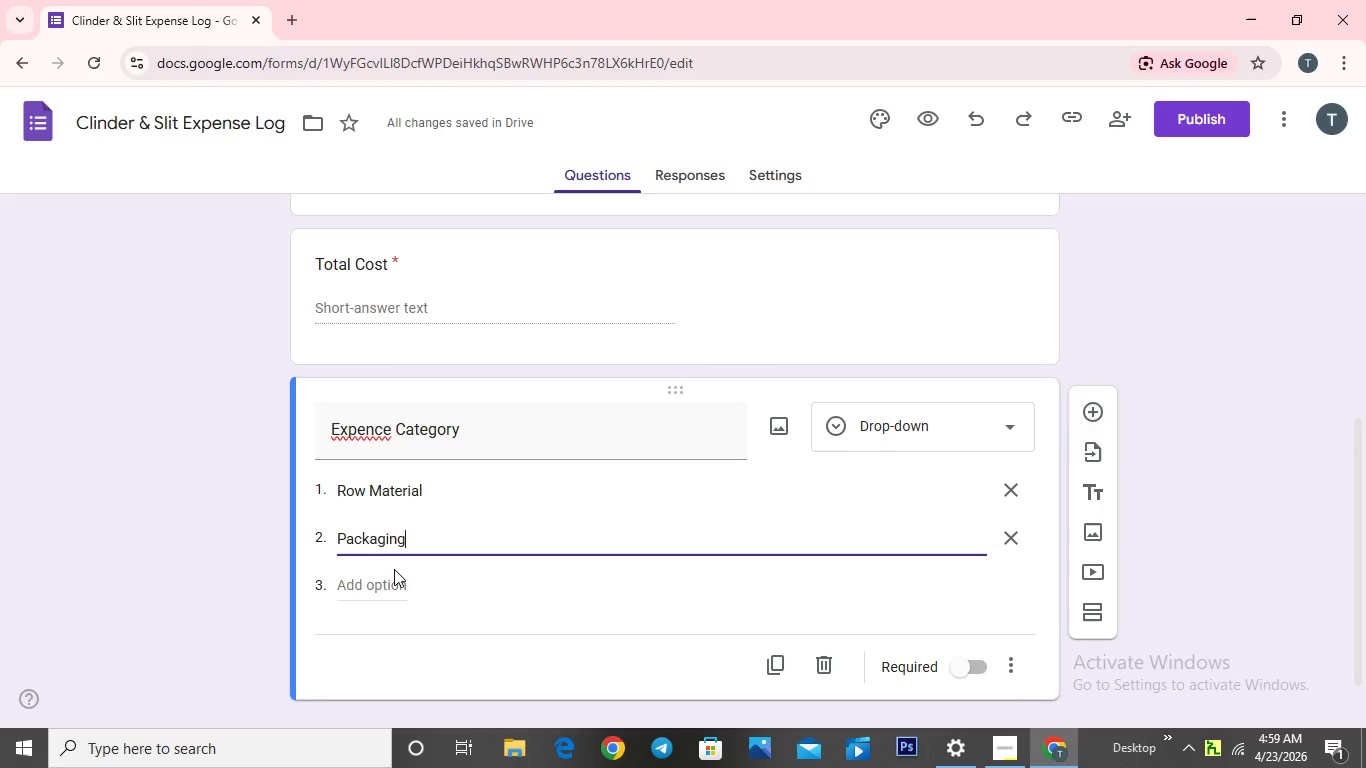 
wait(5.52)
 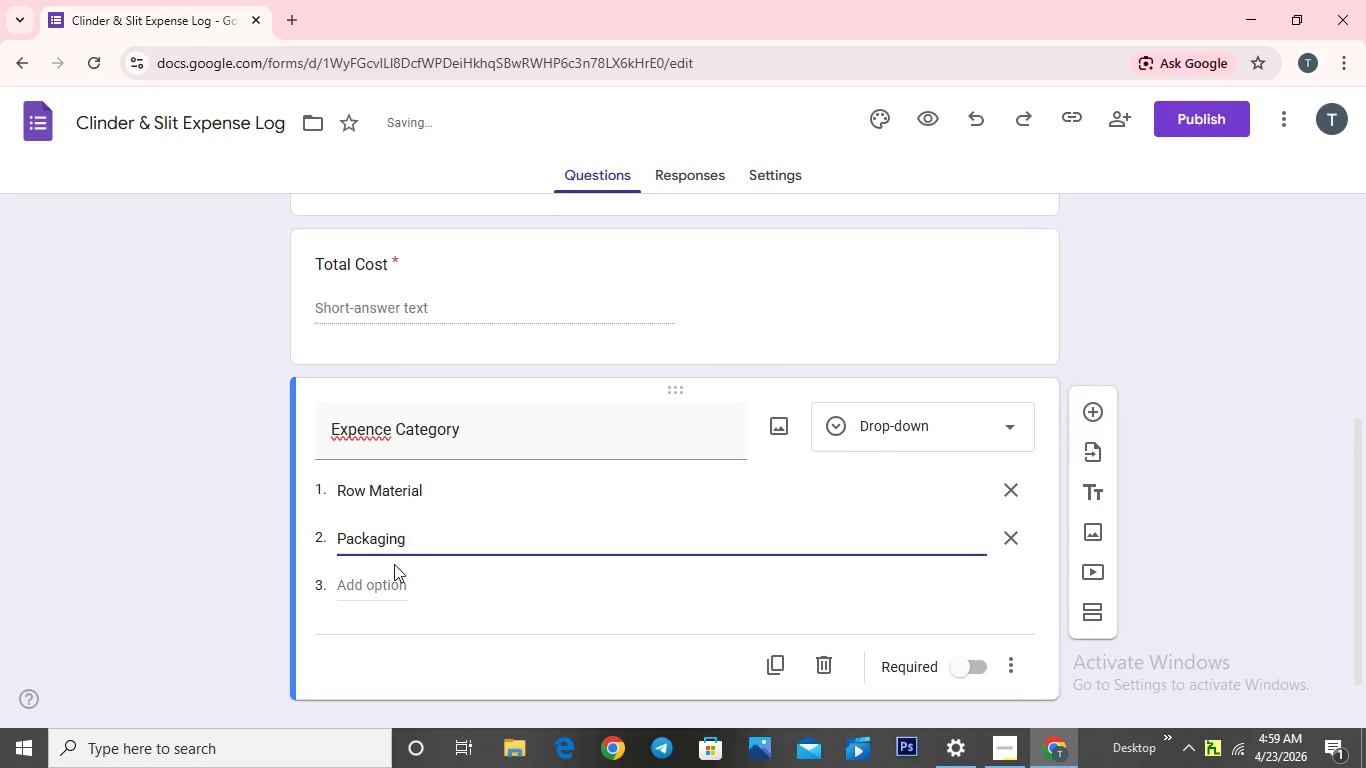 
left_click([381, 592])
 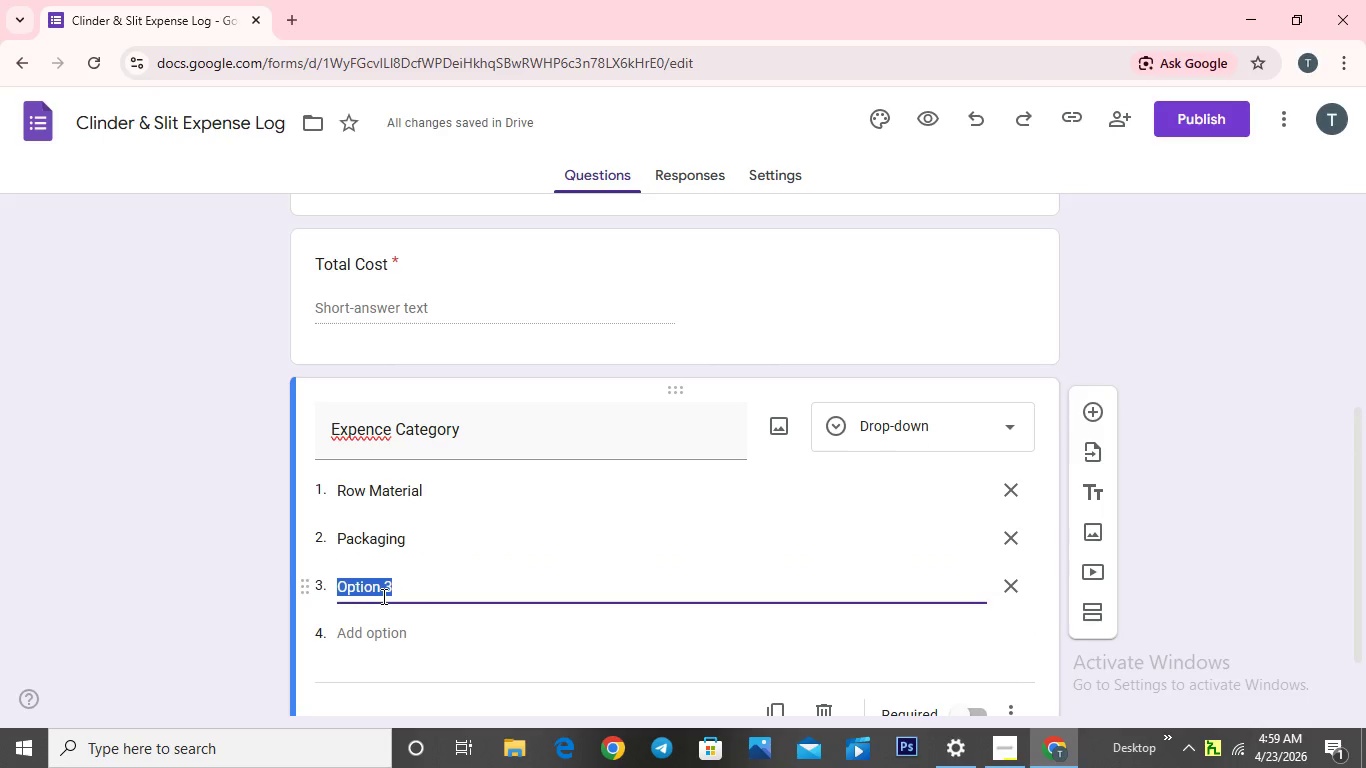 
type(Studio Maintenace)
 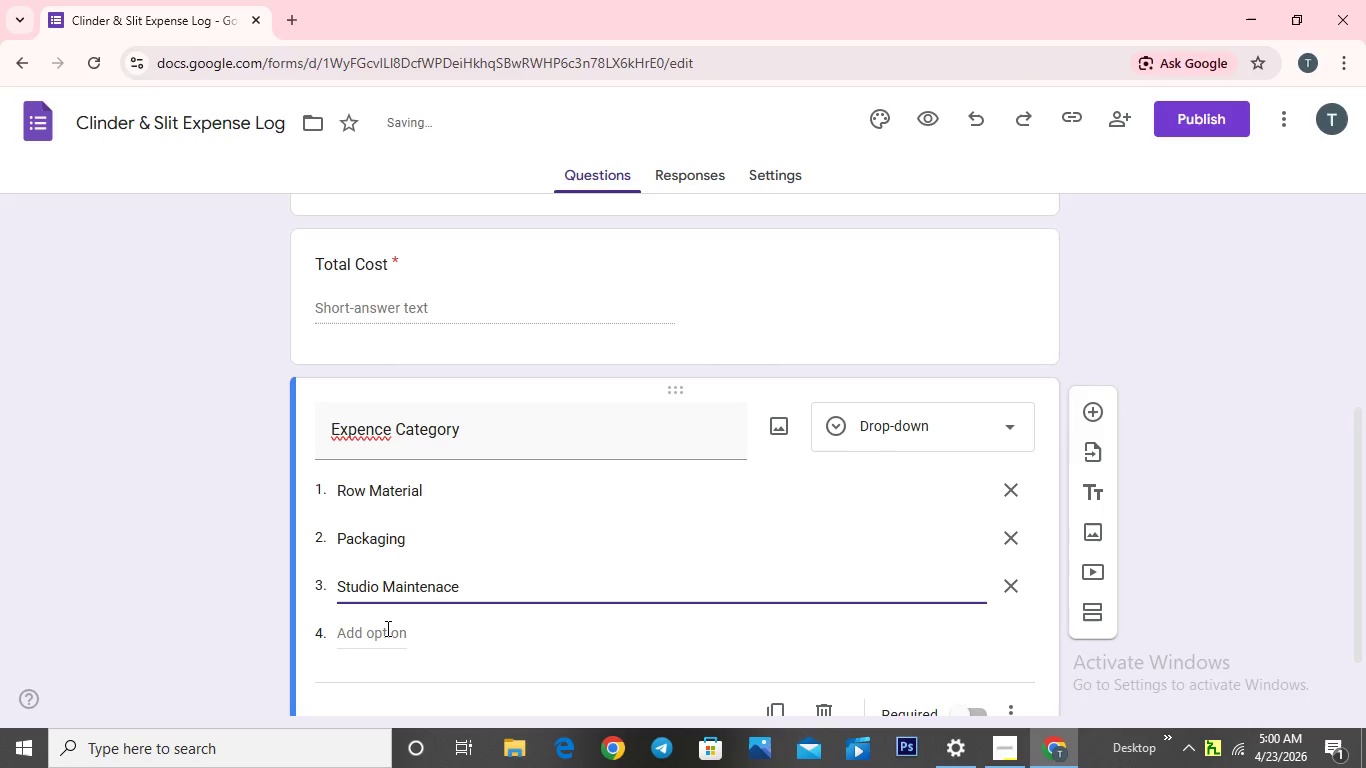 
left_click([386, 631])
 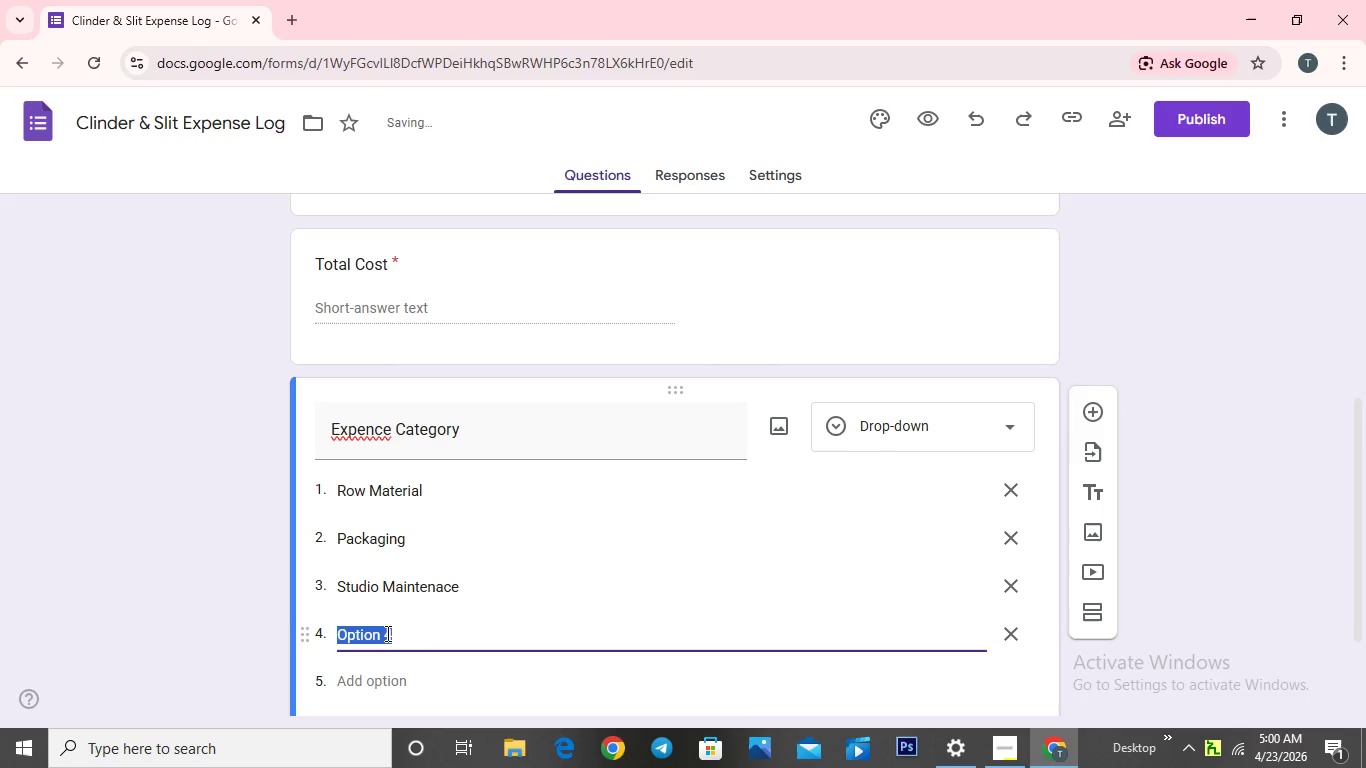 
type(Shipping)
 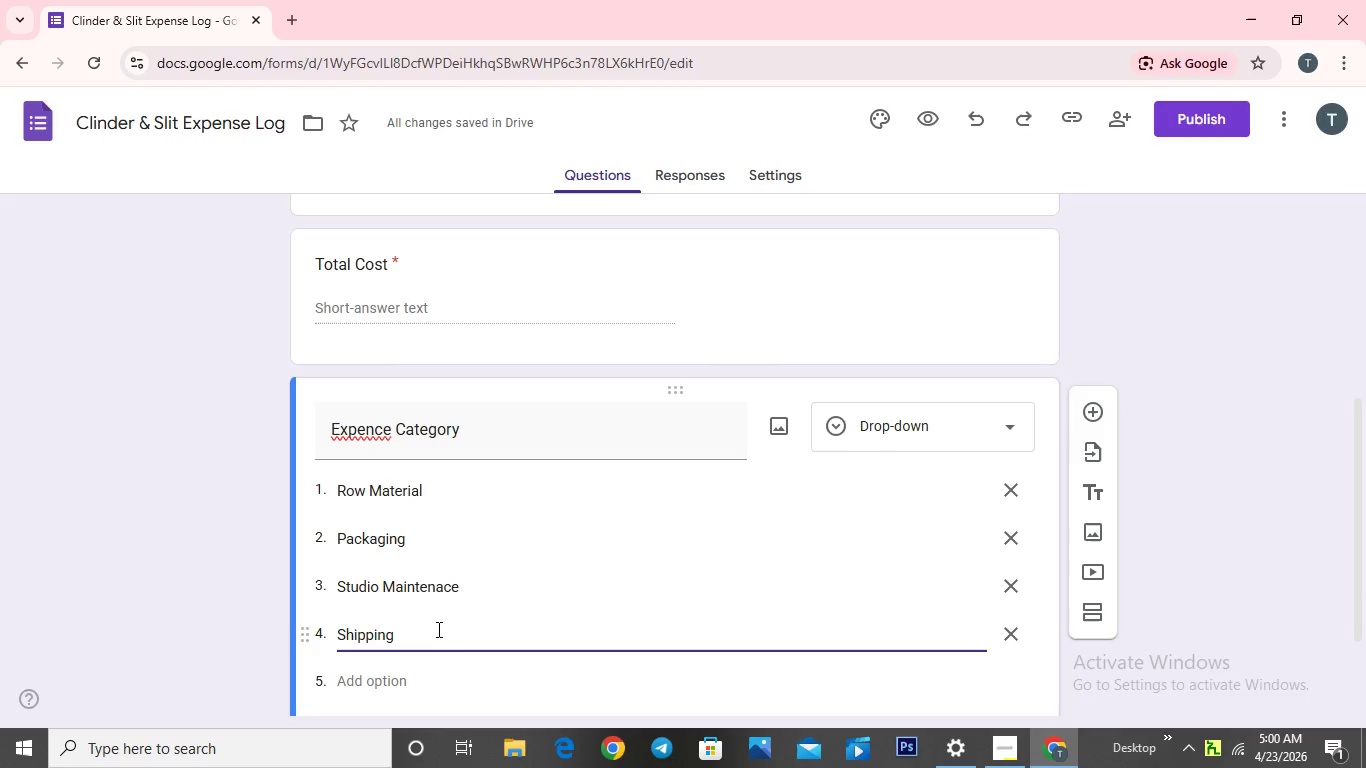 
left_click_drag(start_coordinate=[398, 668], to_coordinate=[398, 675])
 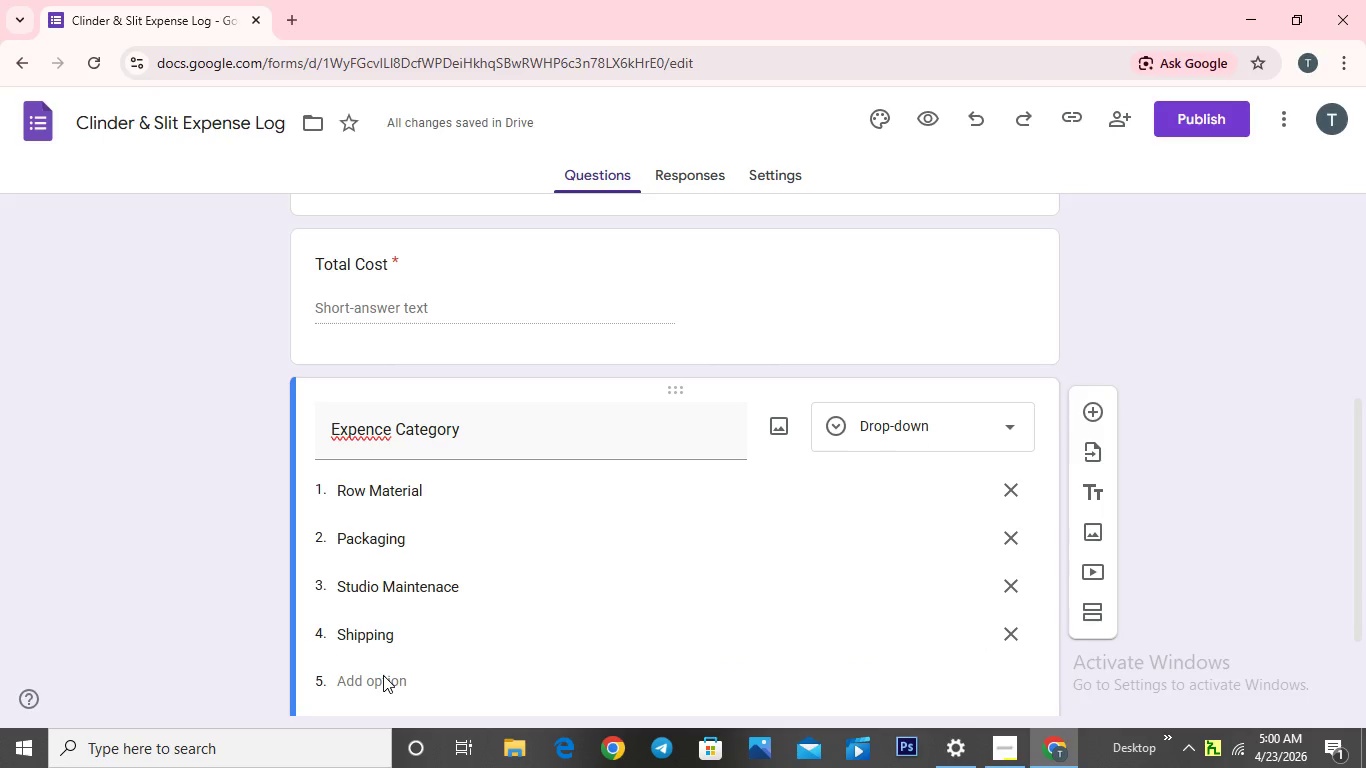 
left_click([383, 675])
 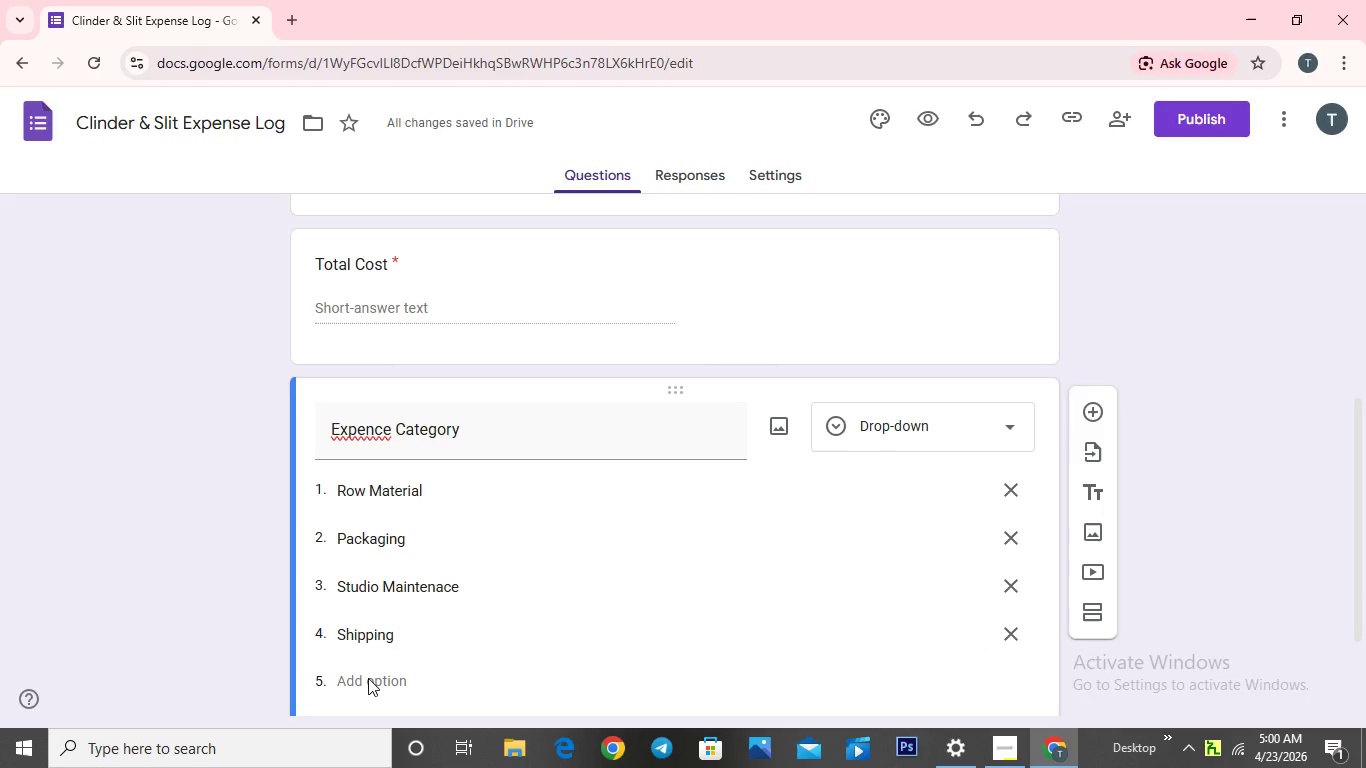 
left_click([368, 678])
 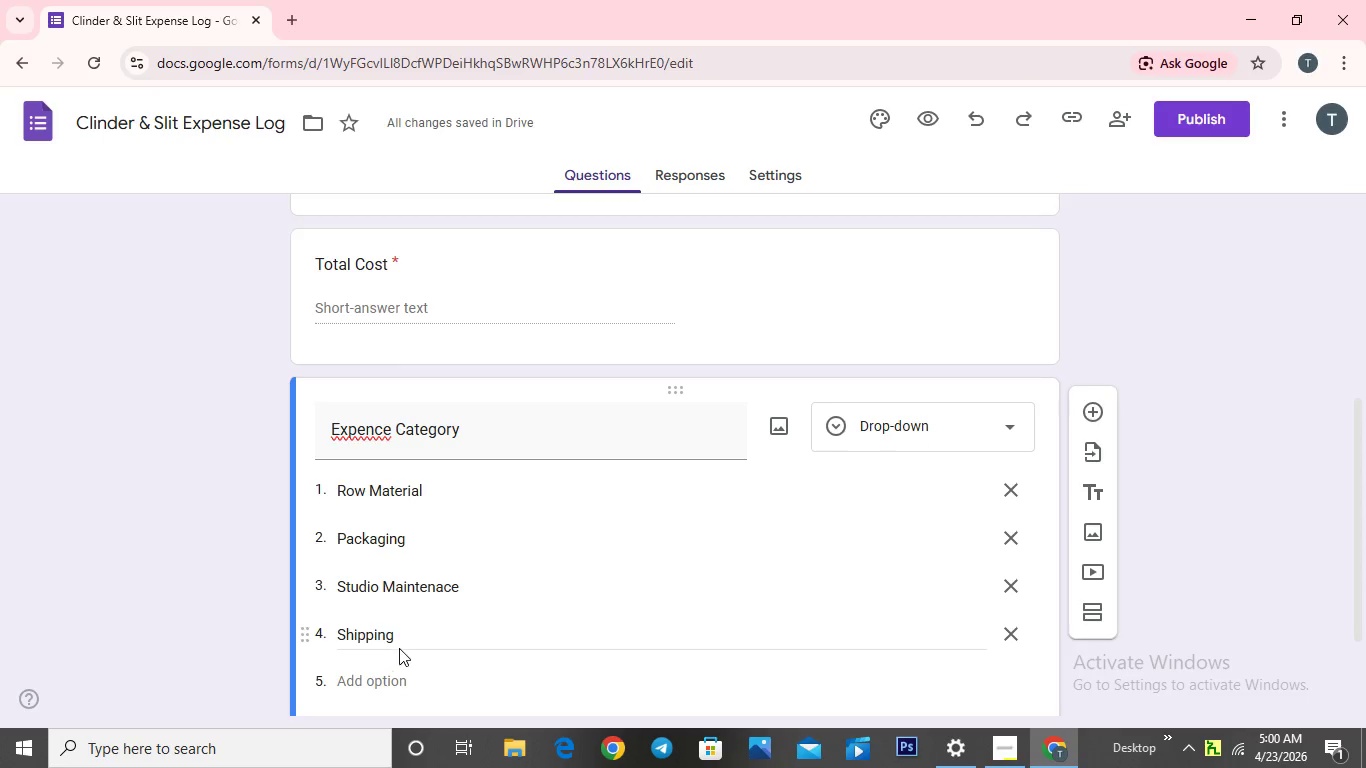 
scroll: coordinate [399, 648], scroll_direction: down, amount: 2.0
 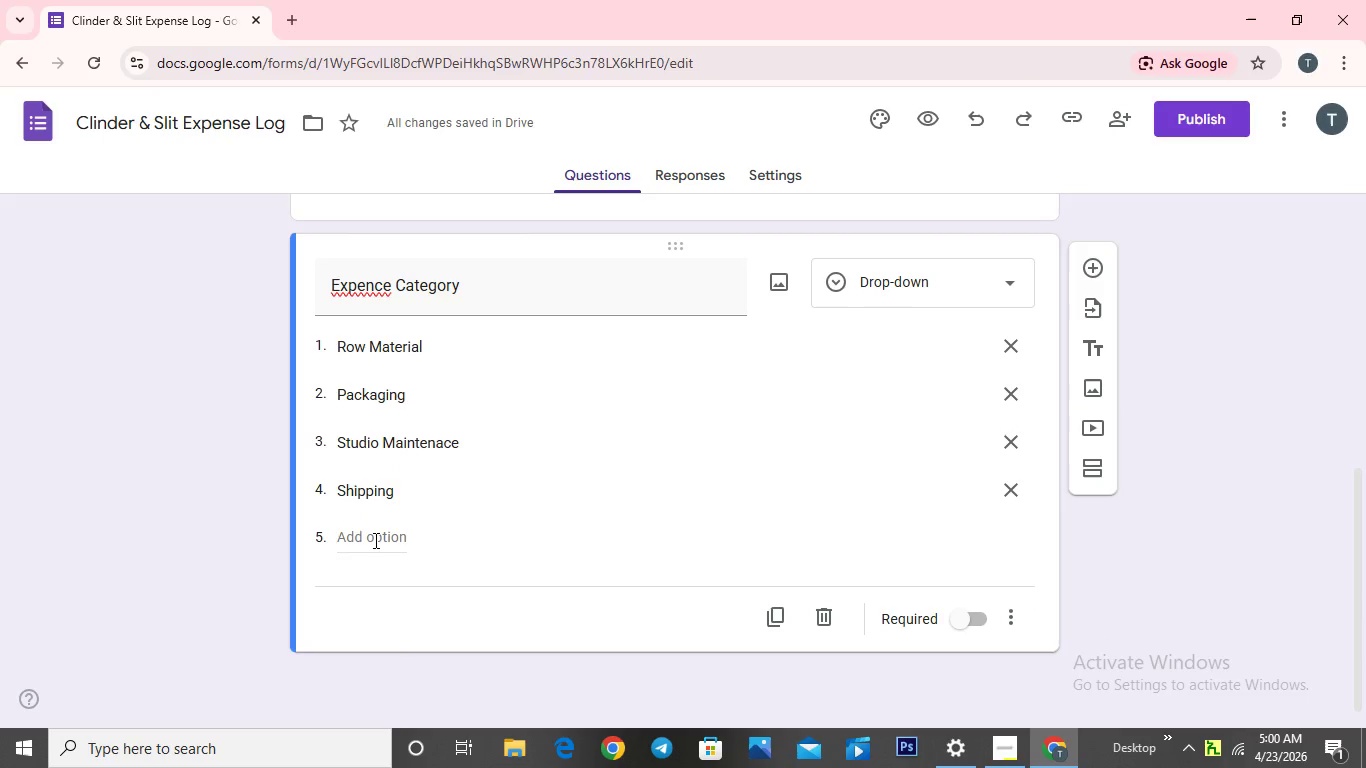 
left_click([374, 540])
 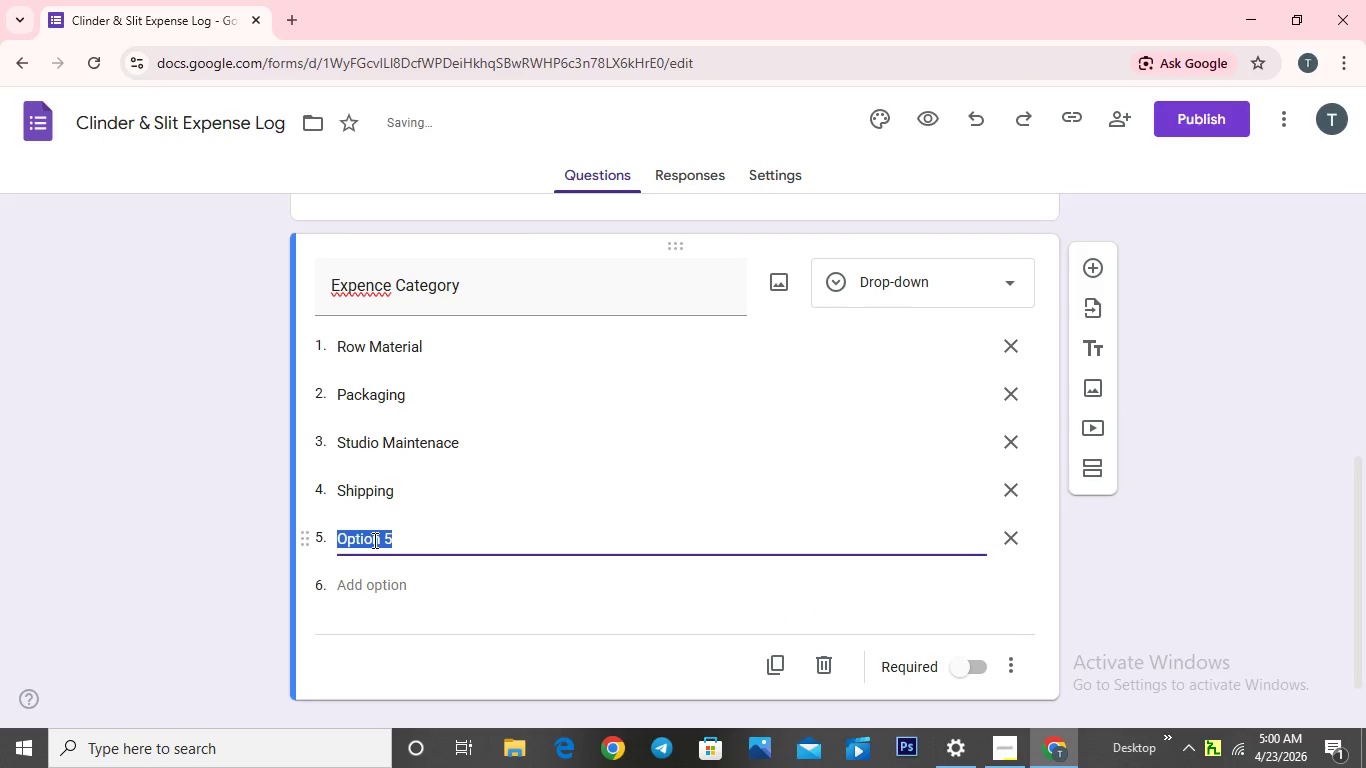 
type(Other)
 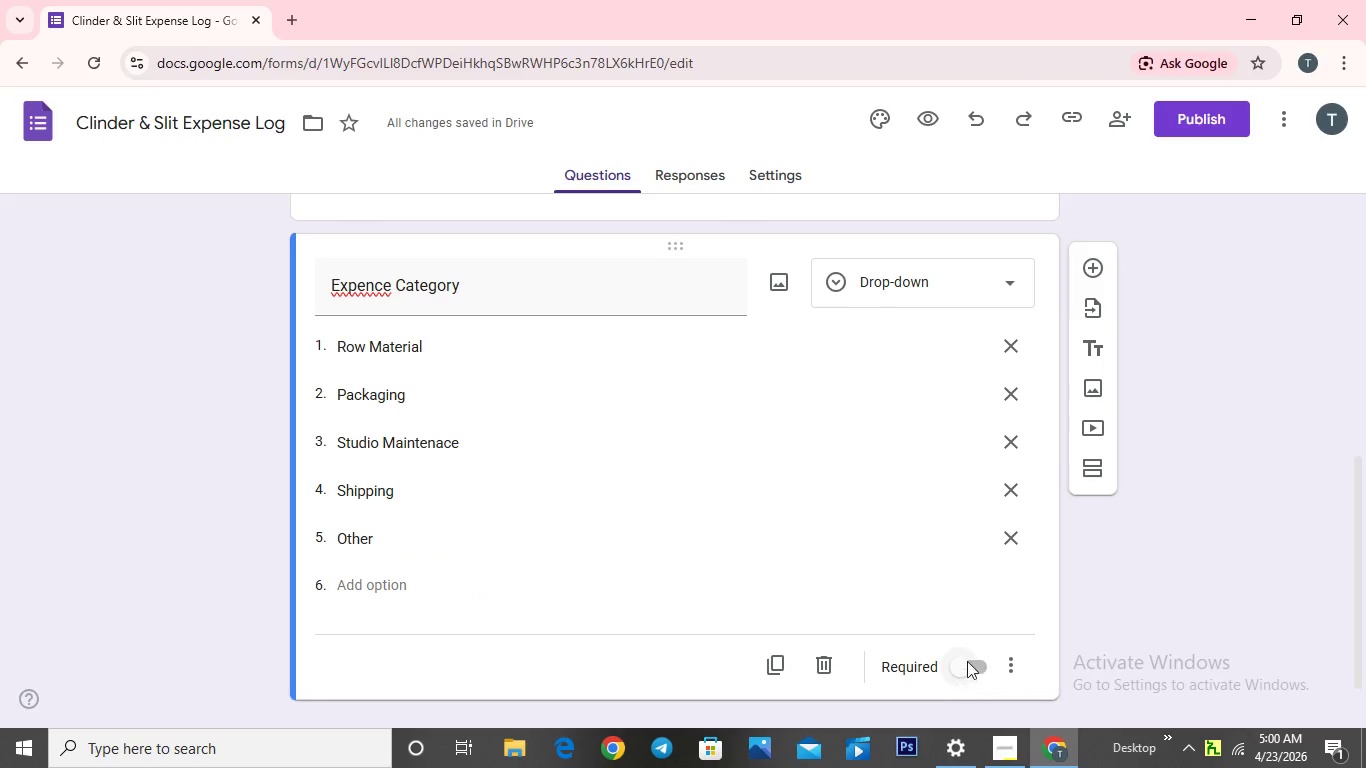 
wait(5.16)
 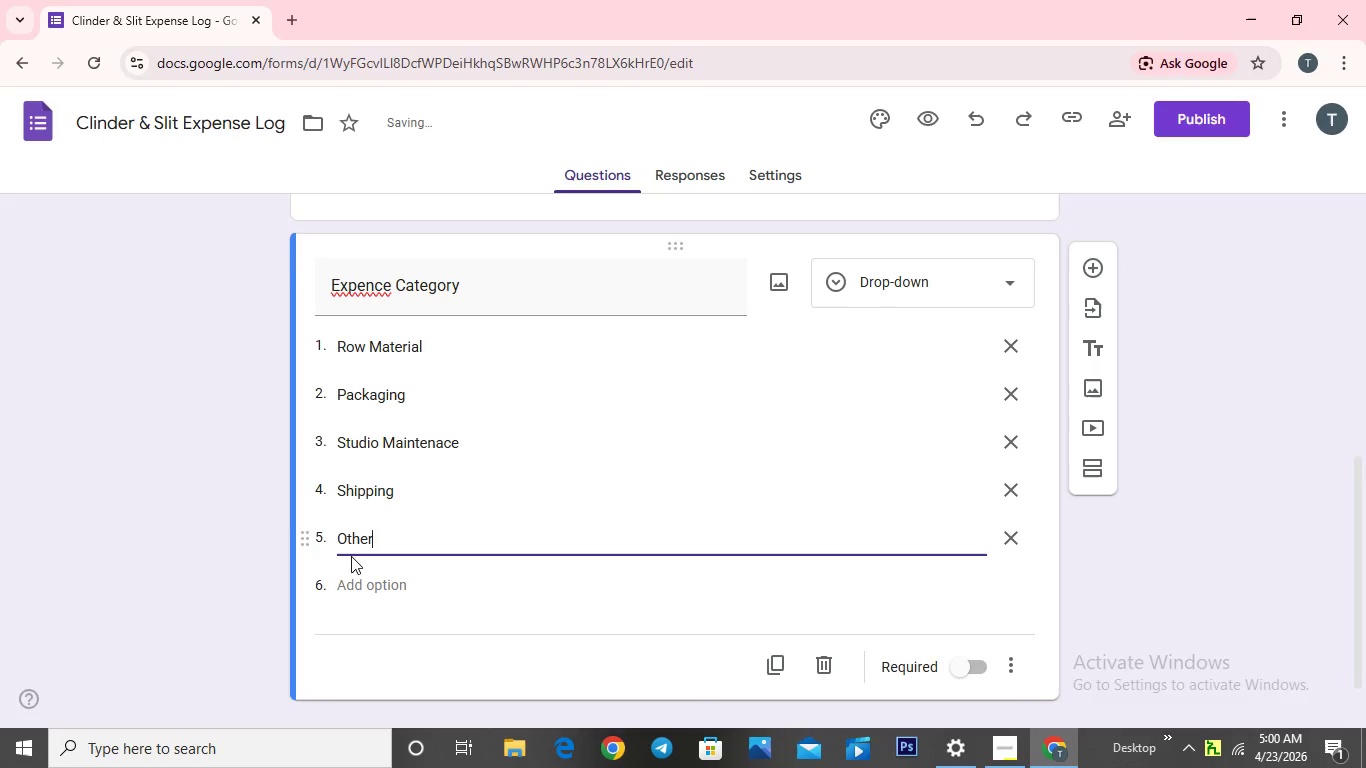 
left_click([969, 670])
 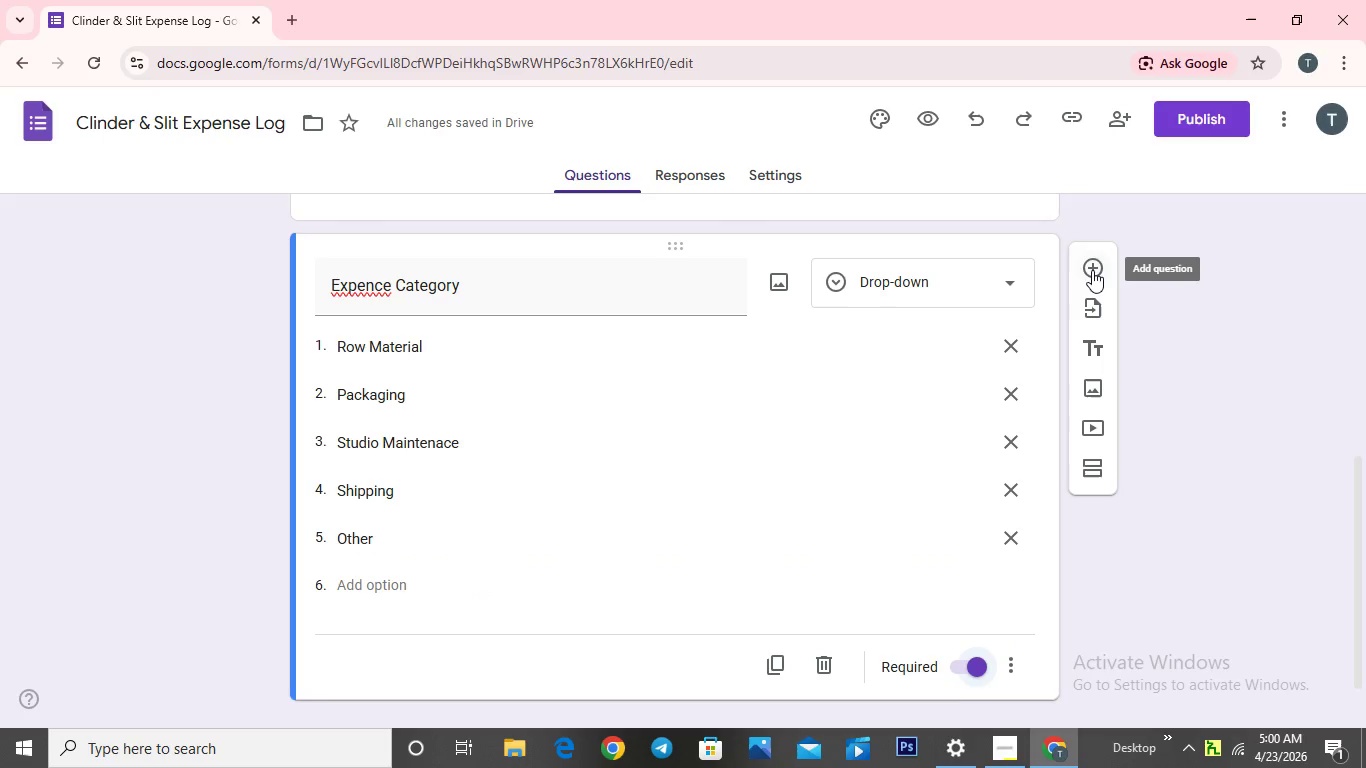 
left_click([1092, 270])
 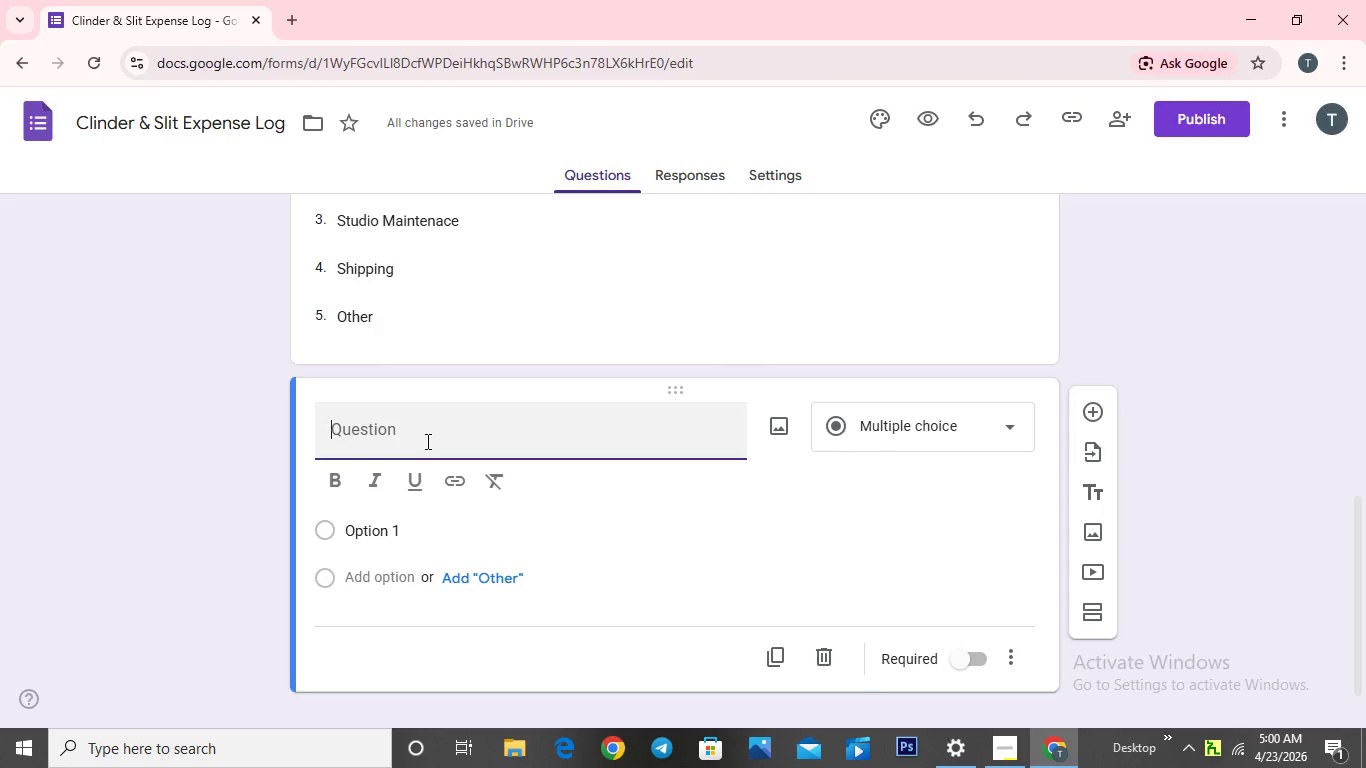 
wait(5.95)
 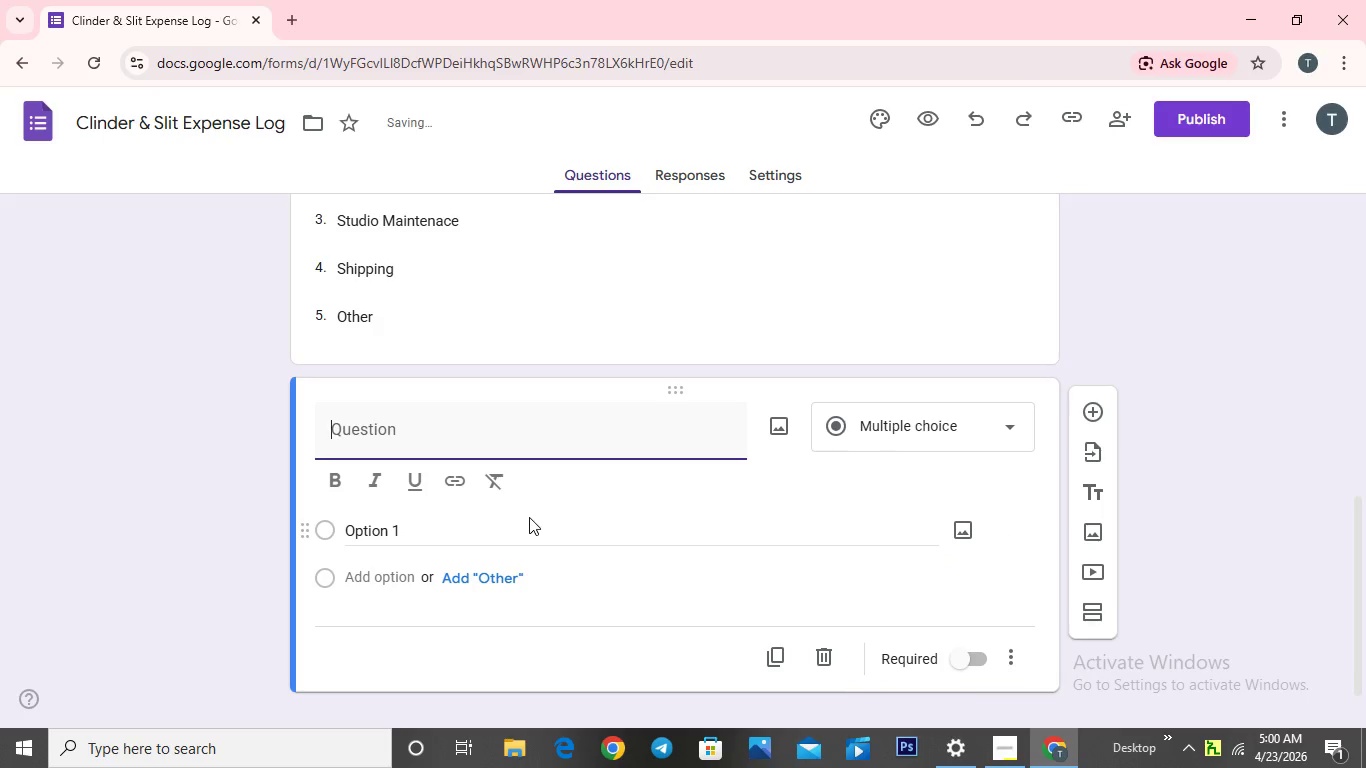 
type(Reci)
 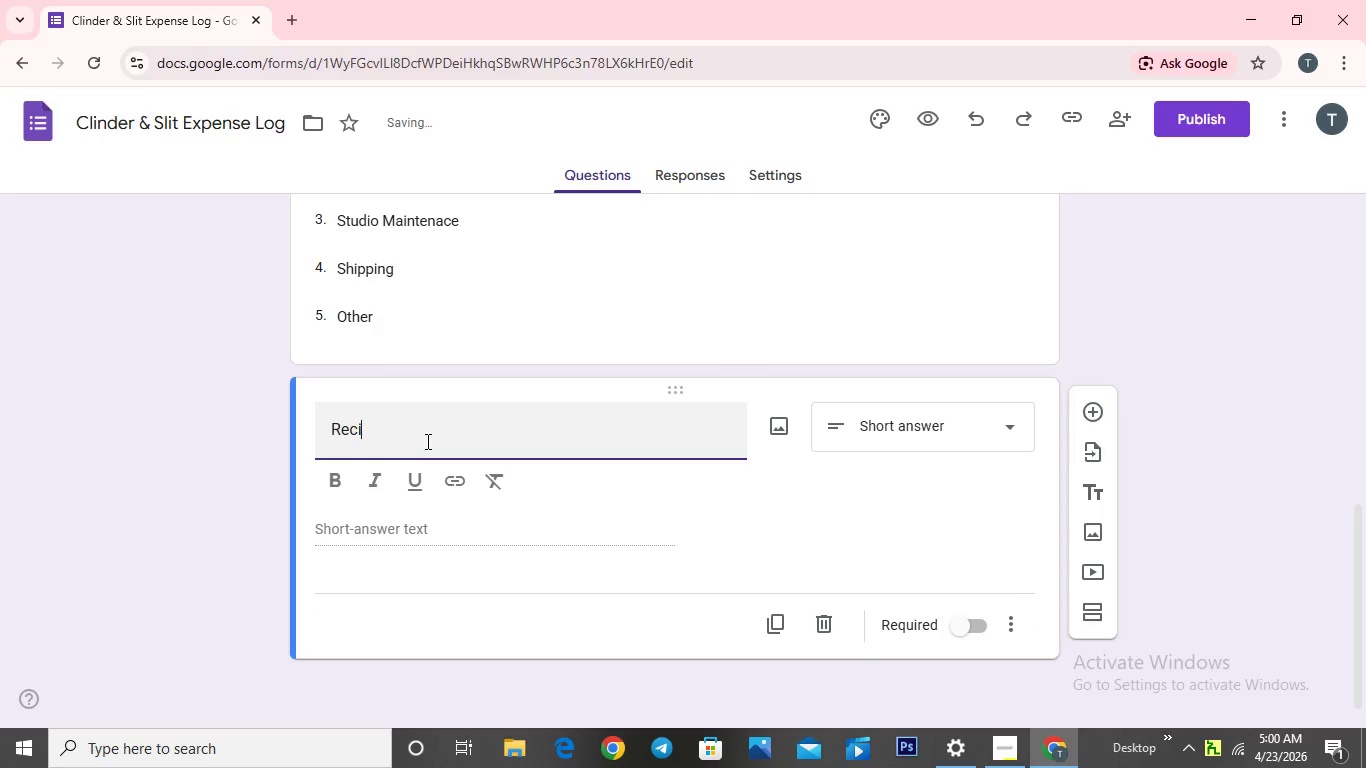 
type(pent Photo )
key(Backspace)
key(Backspace)
type(to Link)
 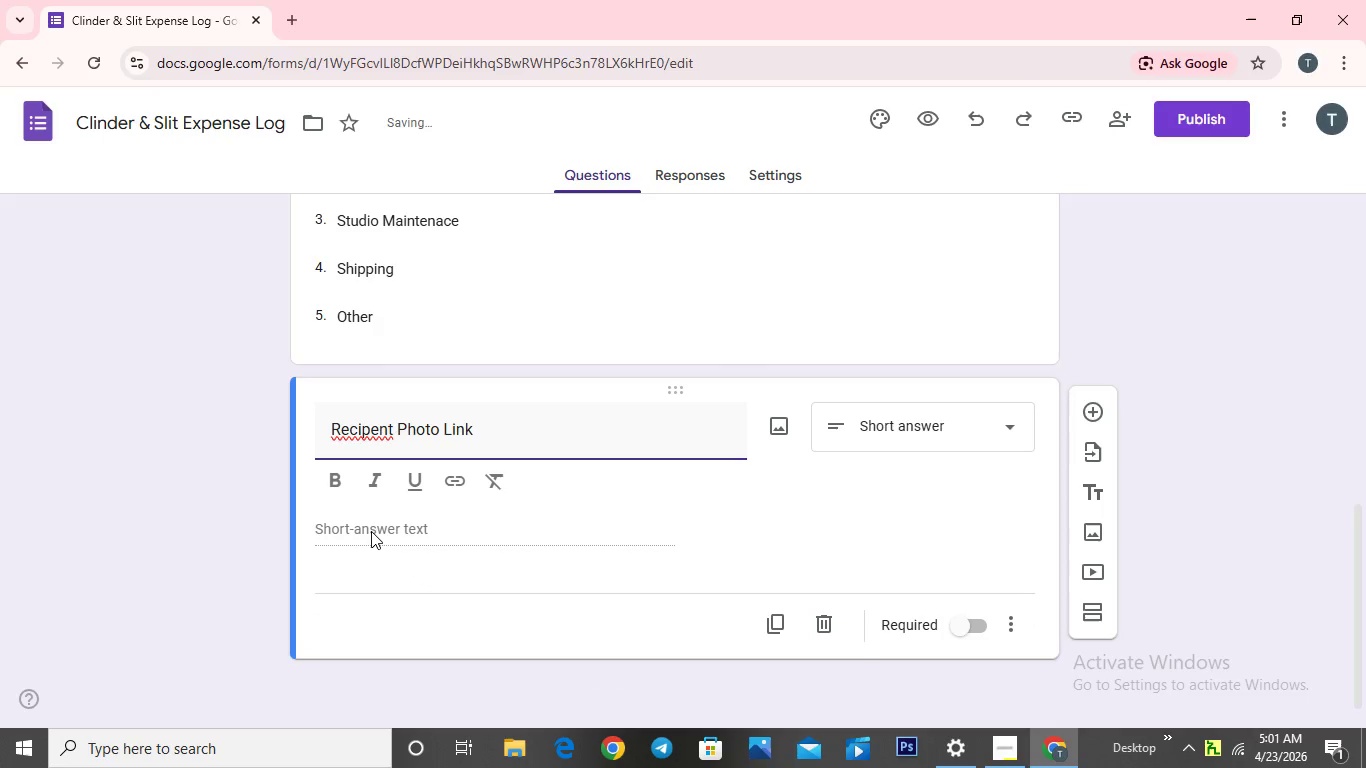 
left_click([371, 530])
 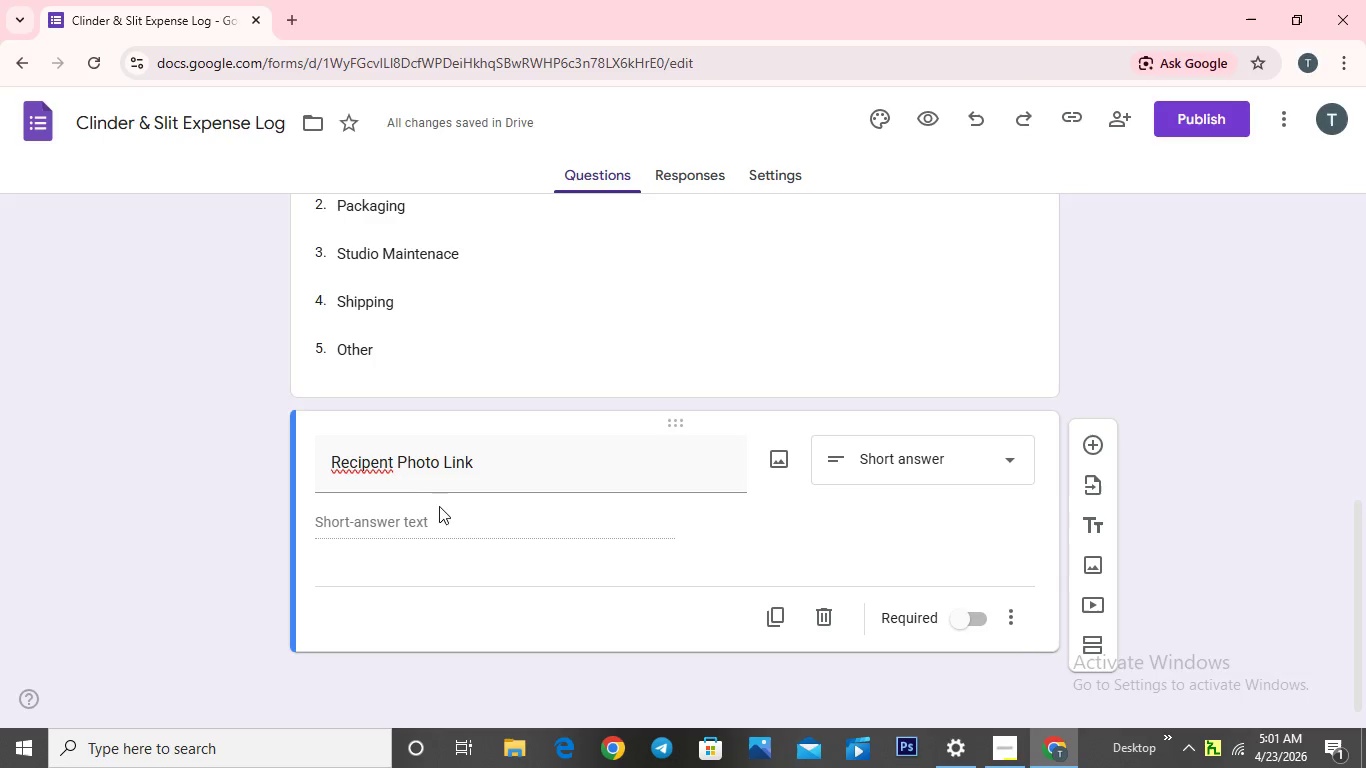 
left_click([398, 524])
 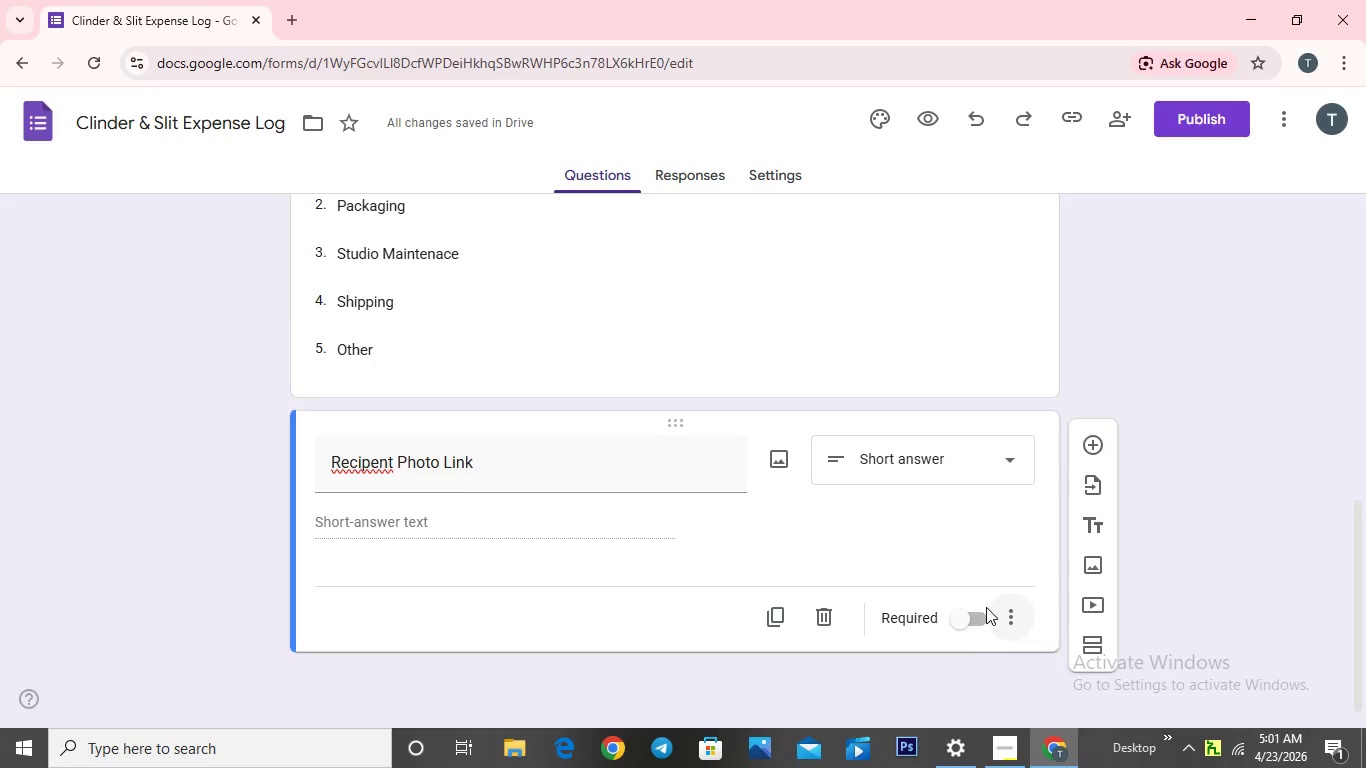 
left_click([964, 618])
 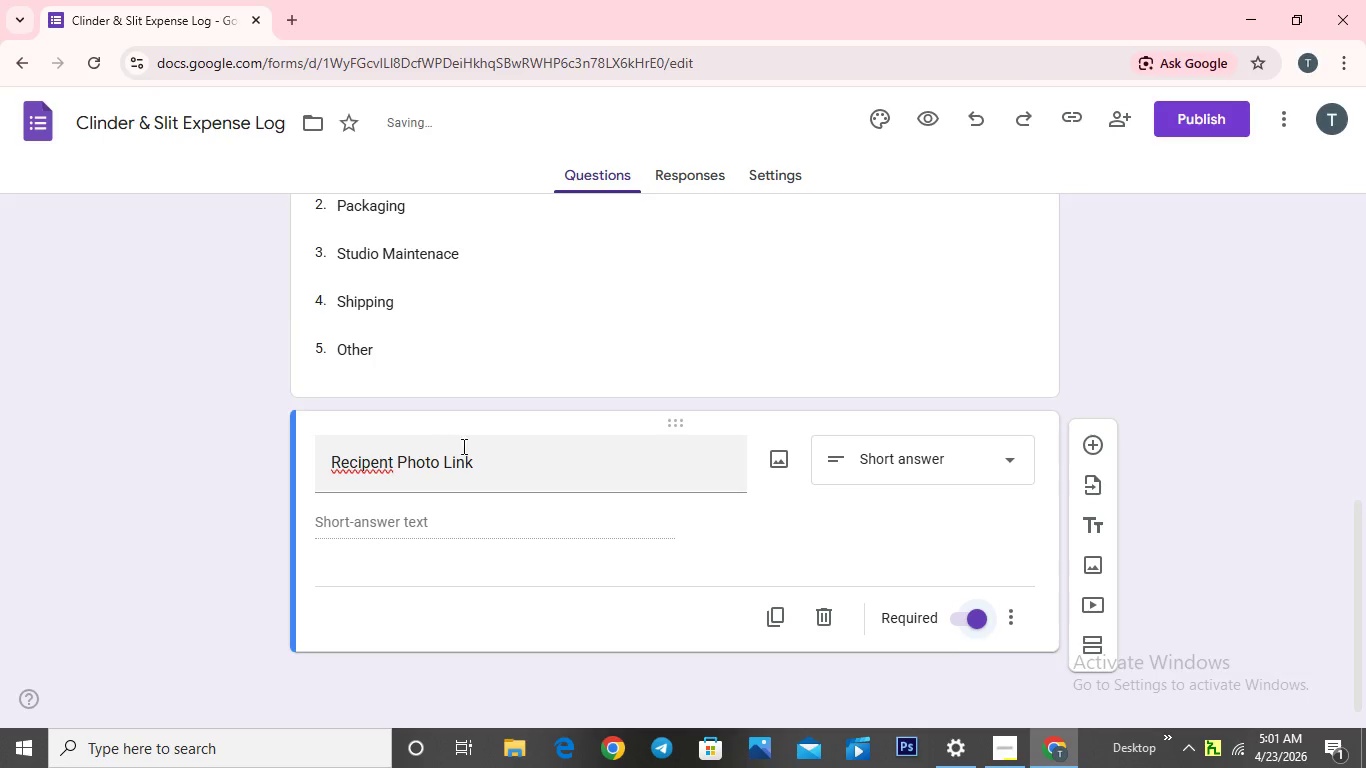 
scroll: coordinate [503, 445], scroll_direction: up, amount: 4.0
 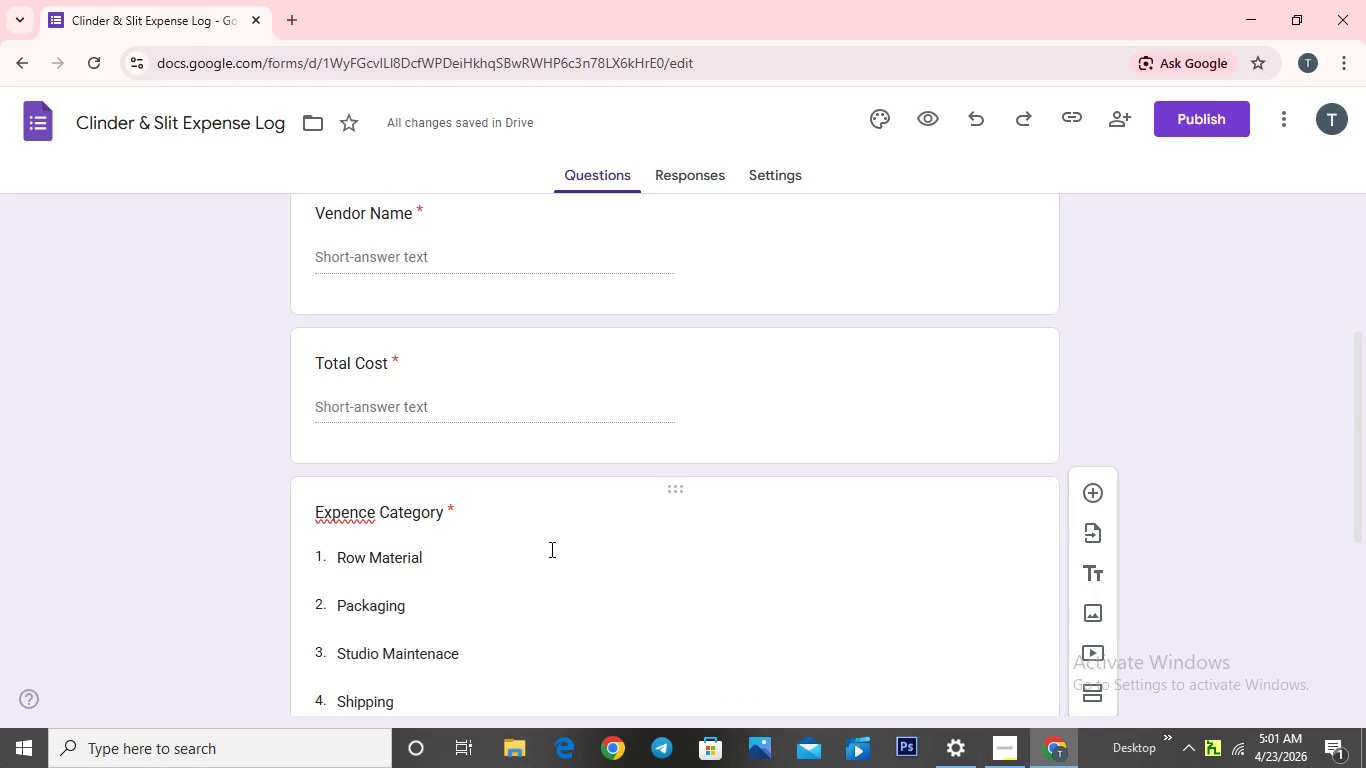 
scroll: coordinate [632, 565], scroll_direction: down, amount: 3.0
 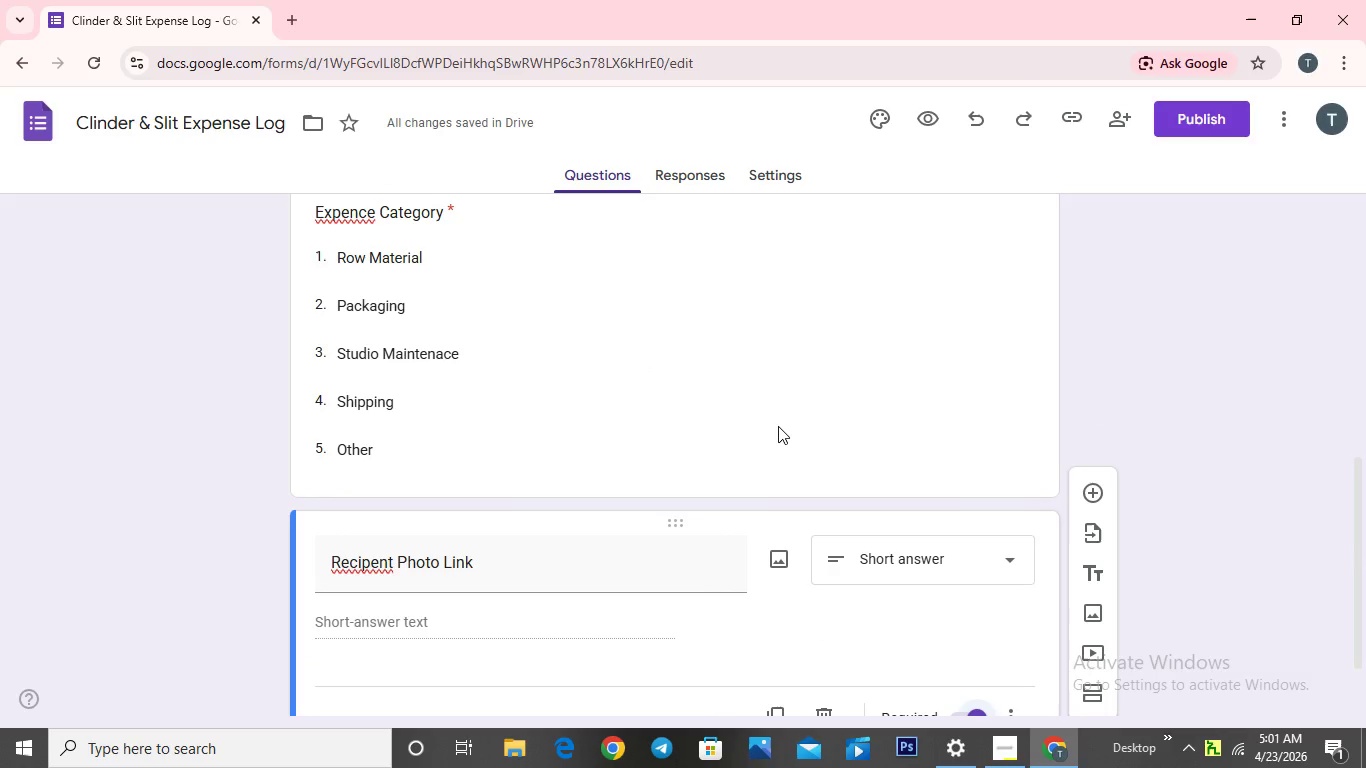 
left_click([778, 426])
 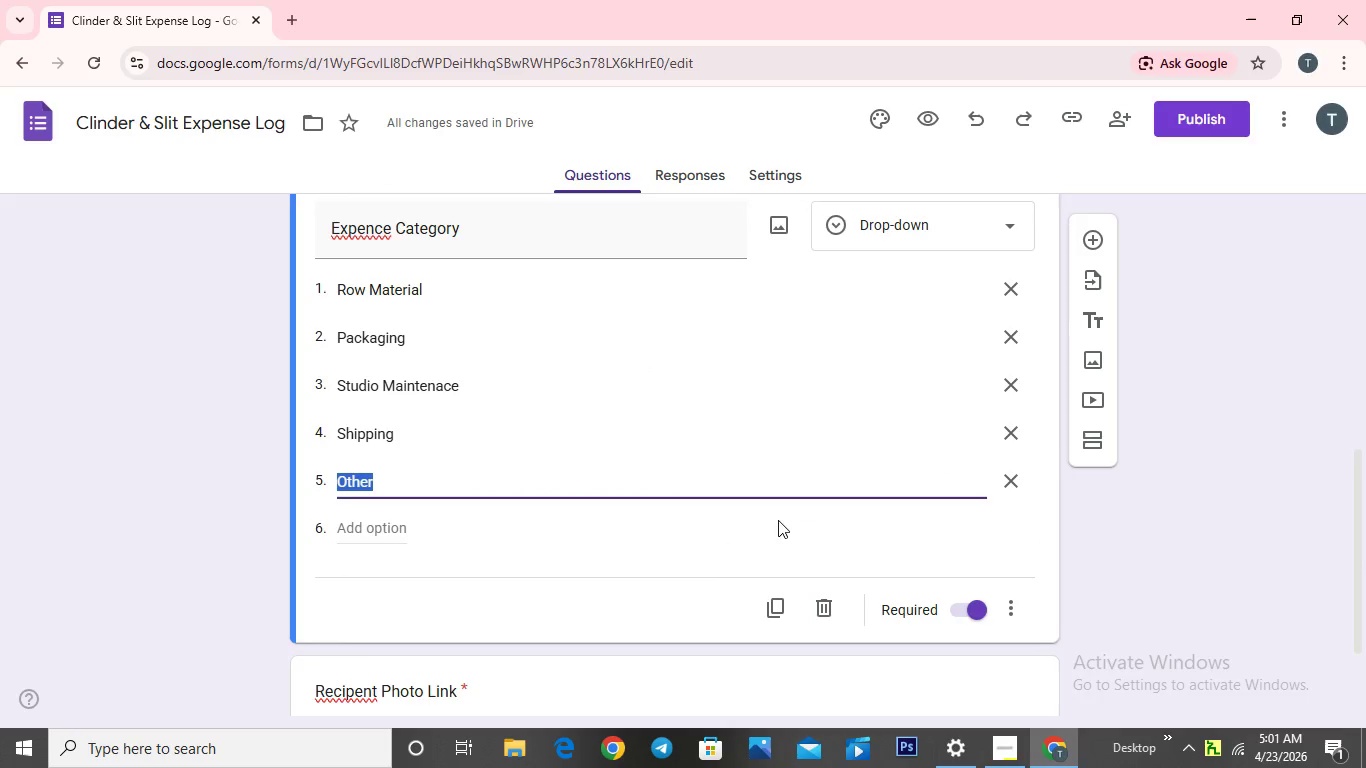 
scroll: coordinate [777, 519], scroll_direction: up, amount: 10.0
 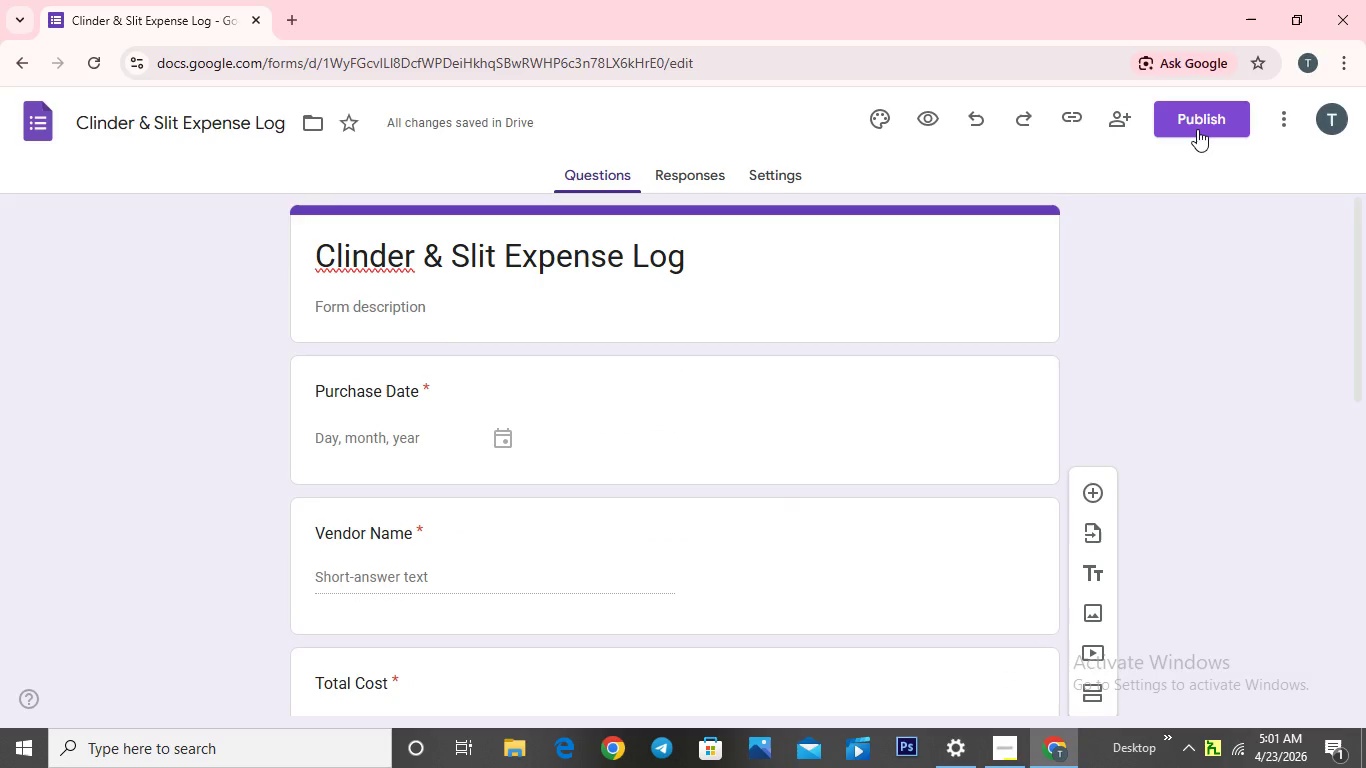 
wait(5.68)
 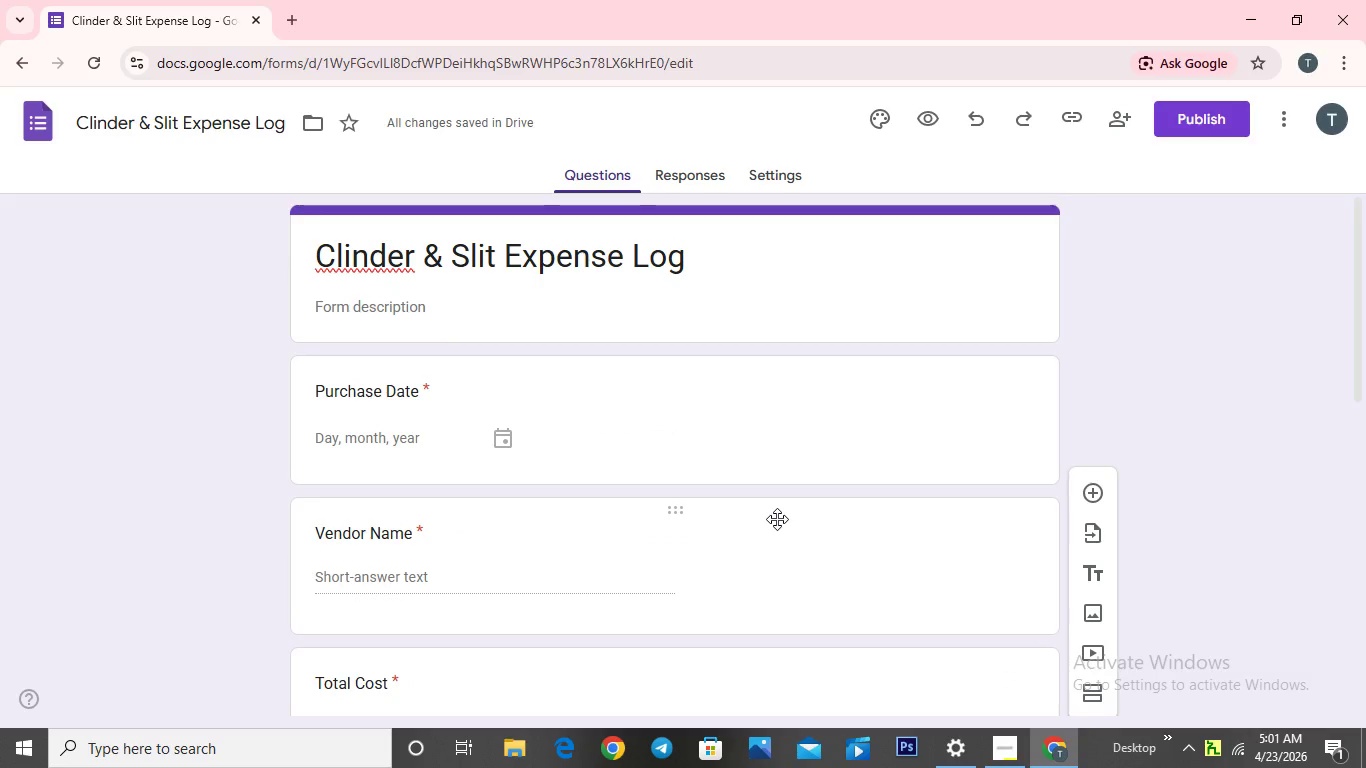 
left_click([1195, 129])
 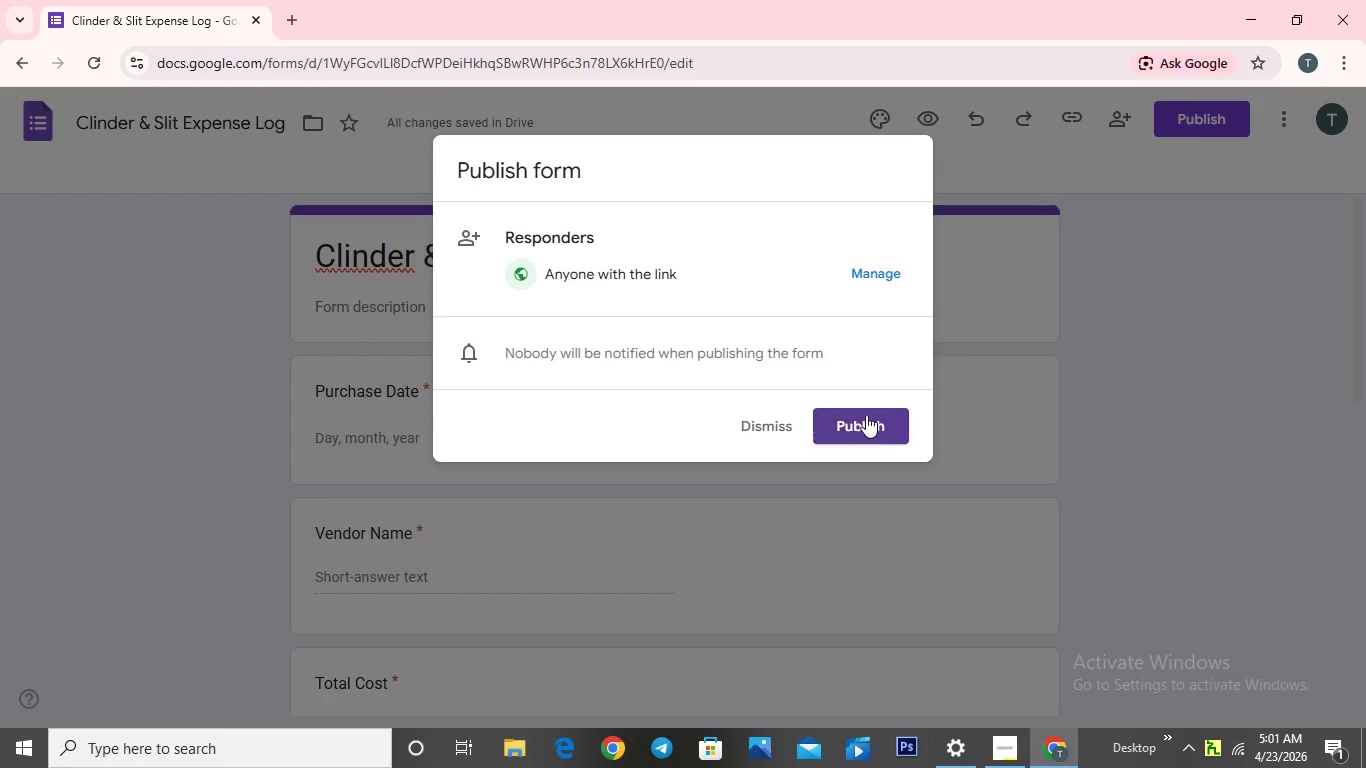 
left_click([867, 427])
 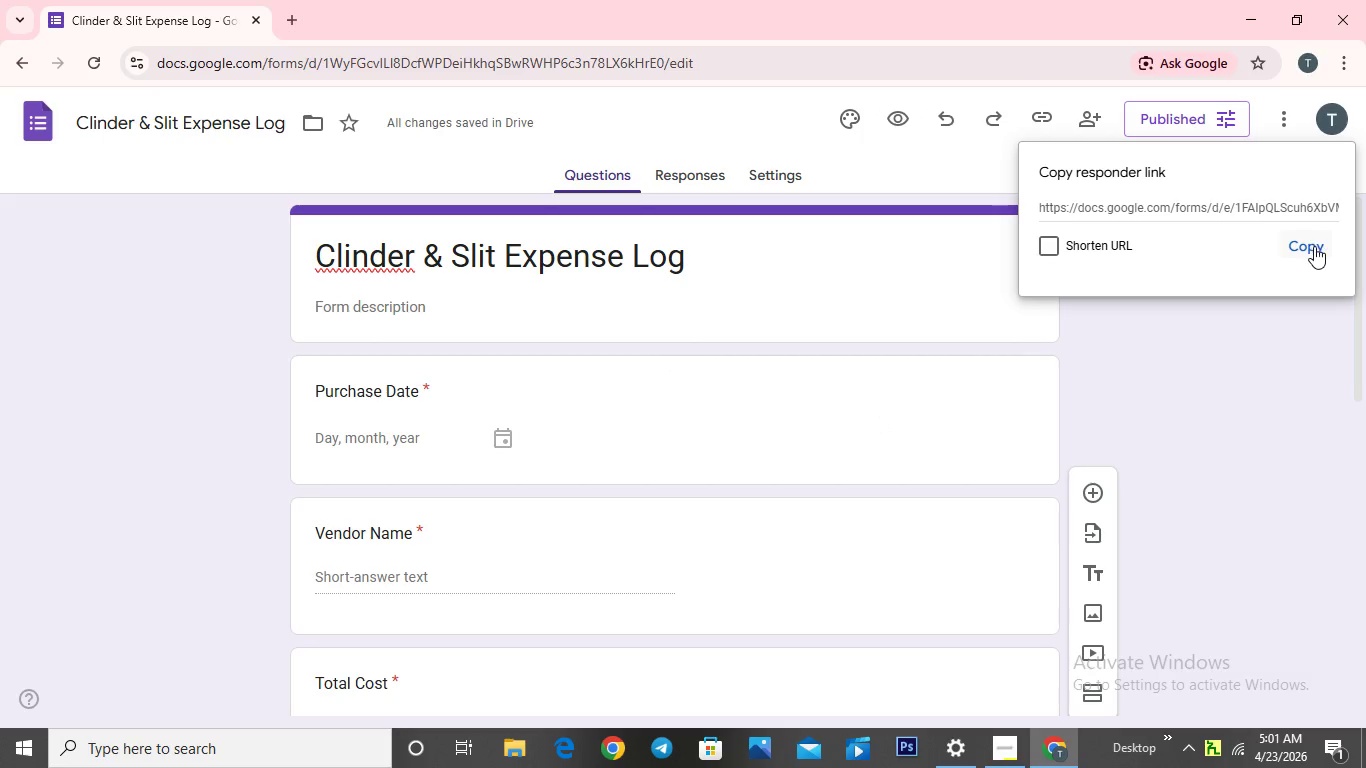 
left_click([1314, 246])
 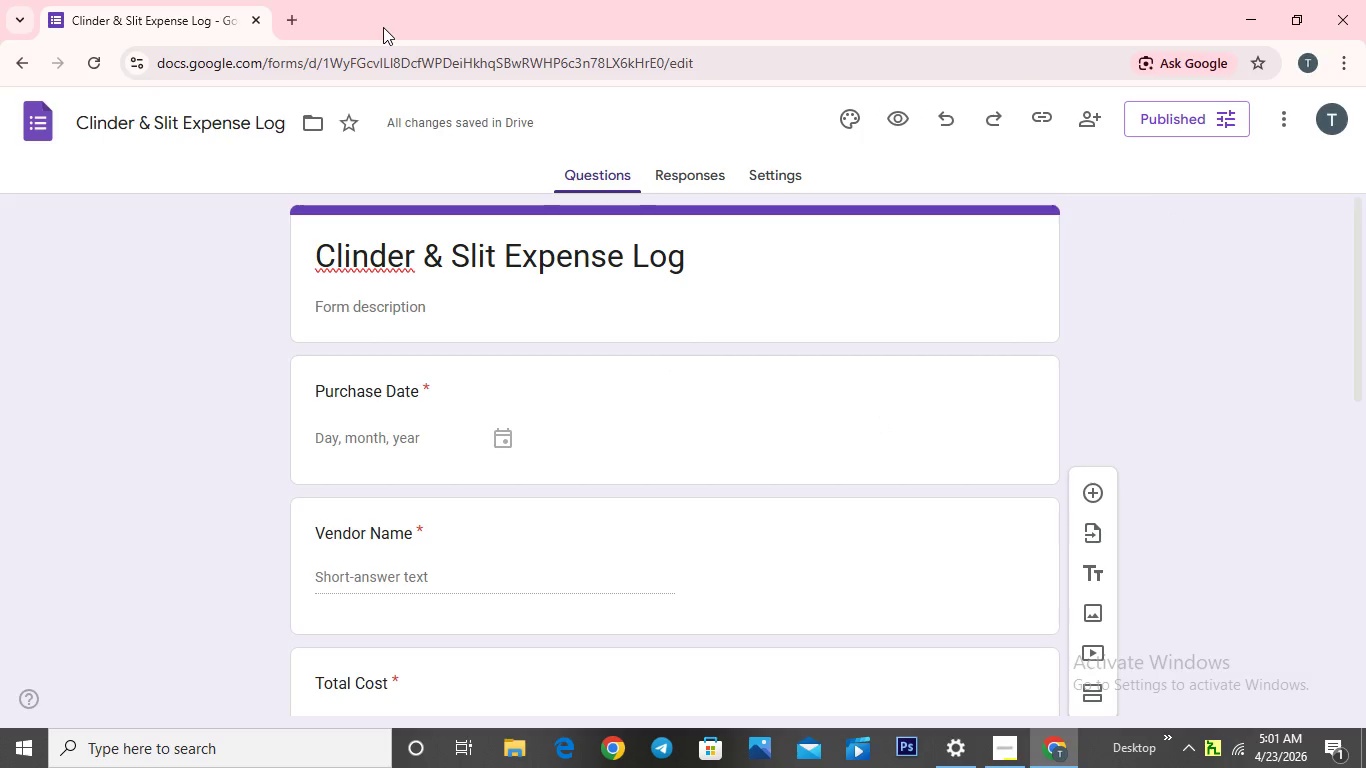 
left_click([293, 24])
 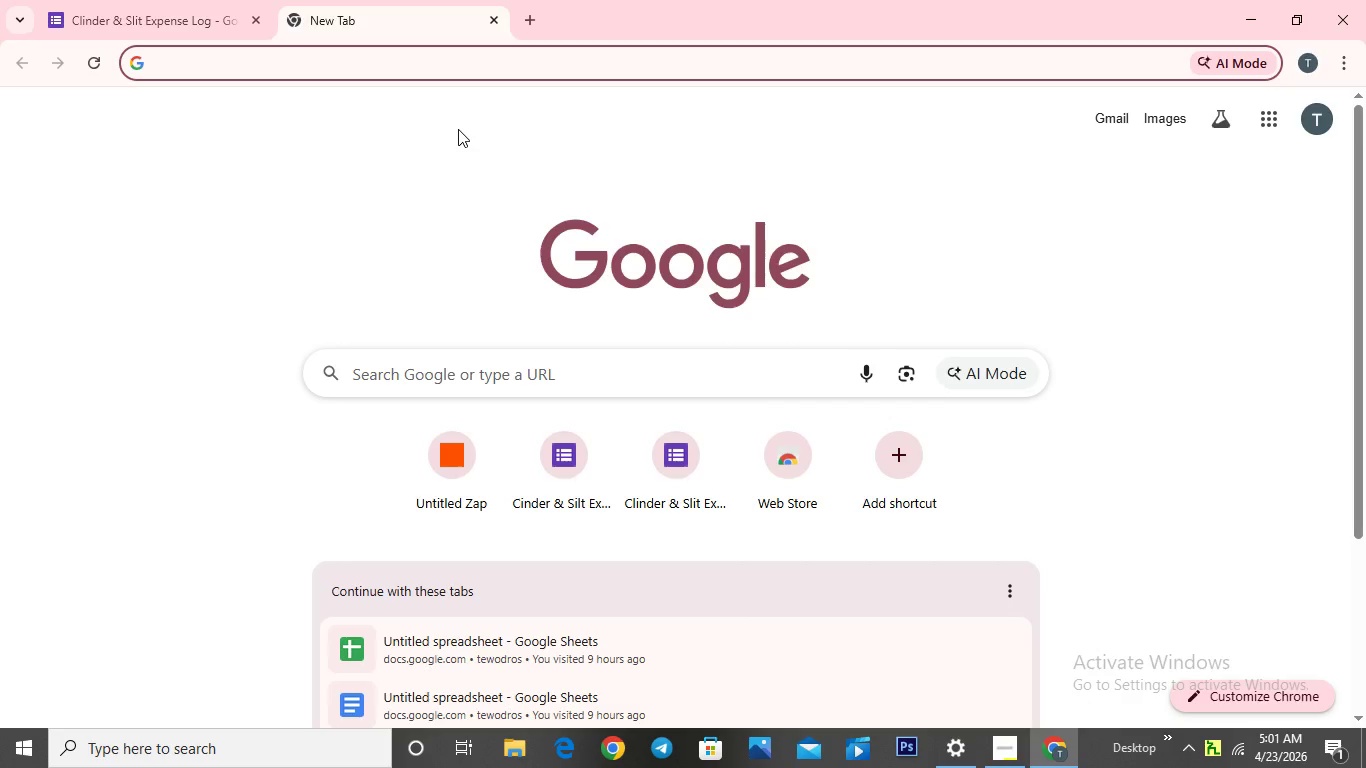 
key(Z)
 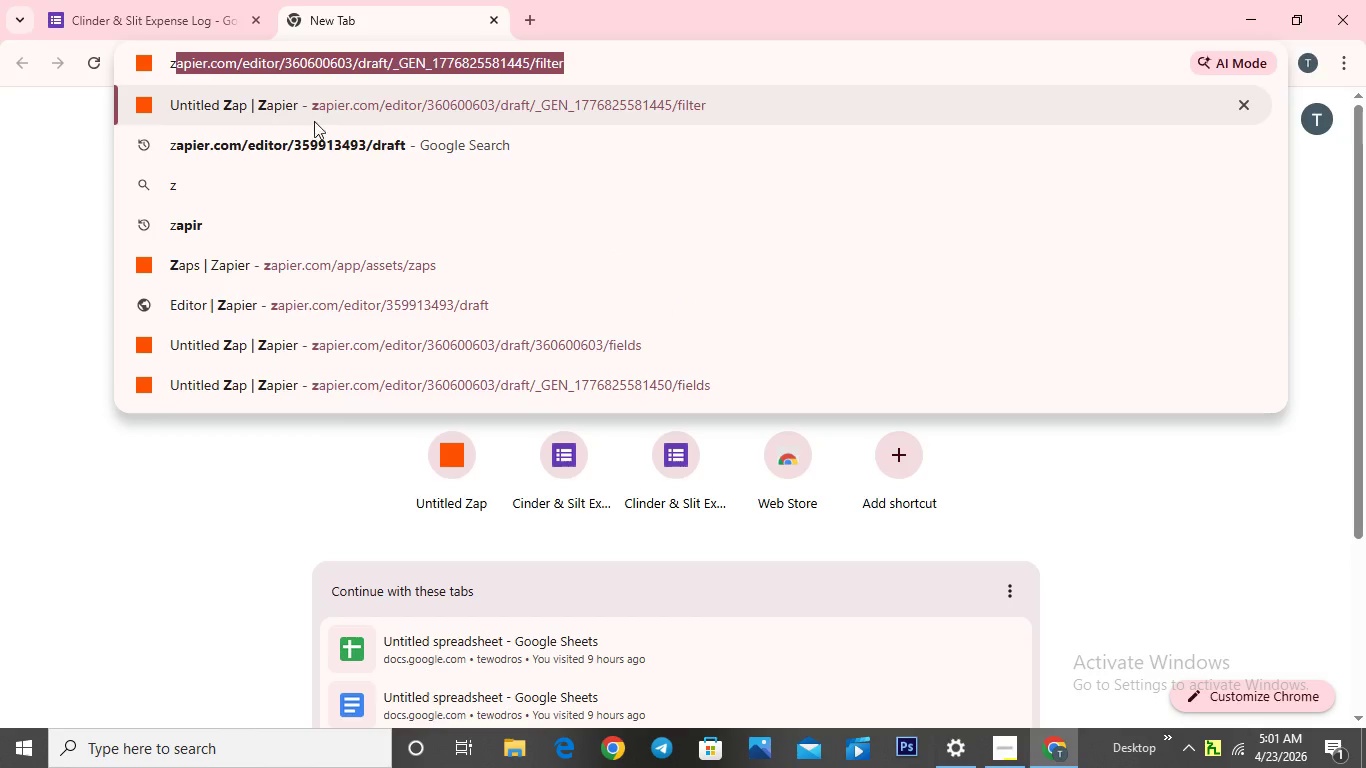 
left_click([311, 149])
 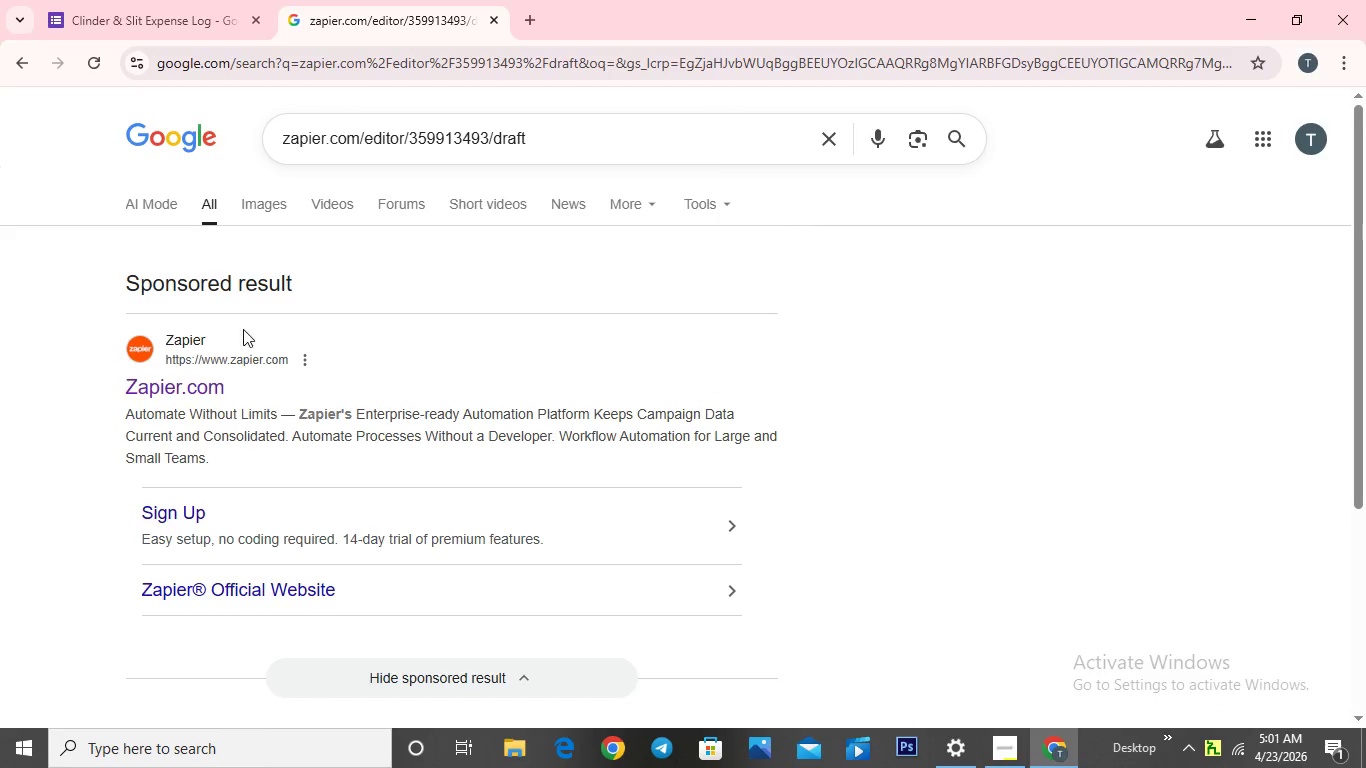 
left_click([235, 362])
 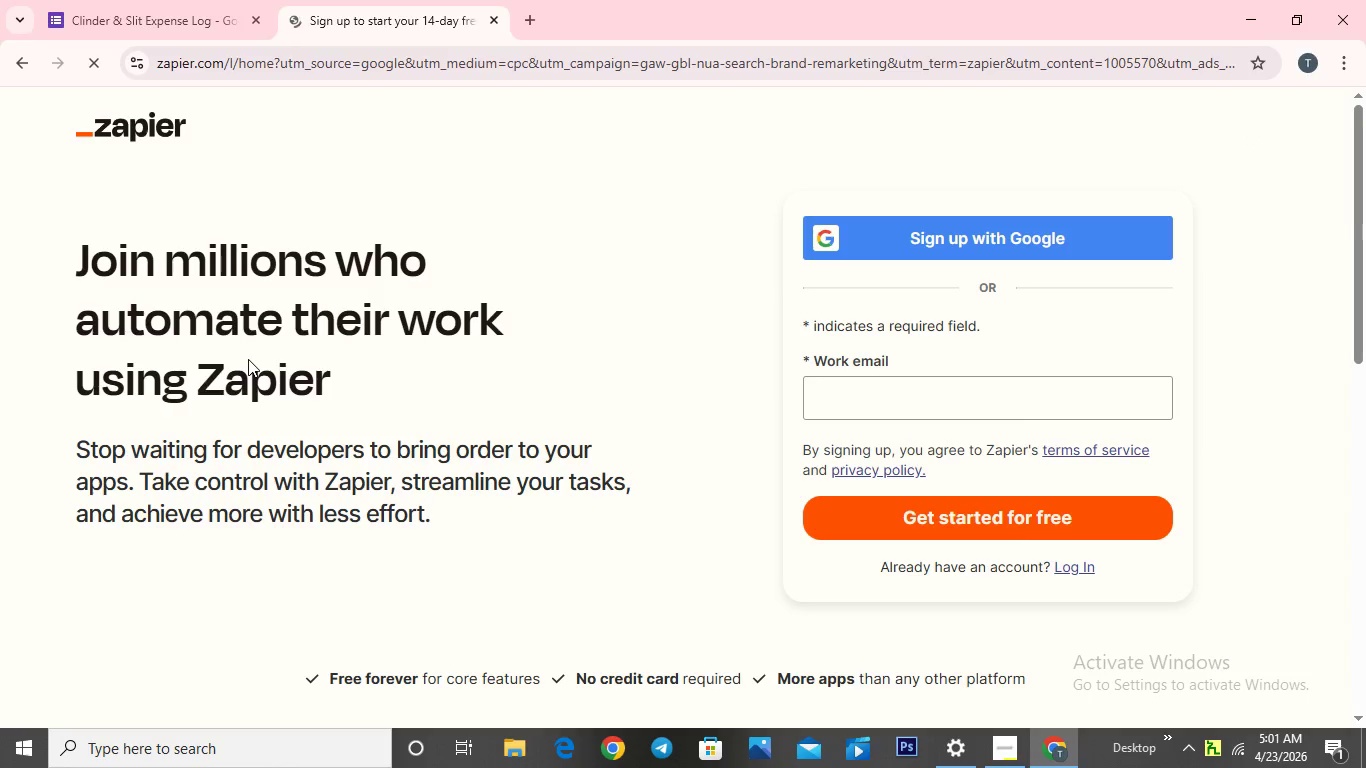 
mouse_move([479, 30])
 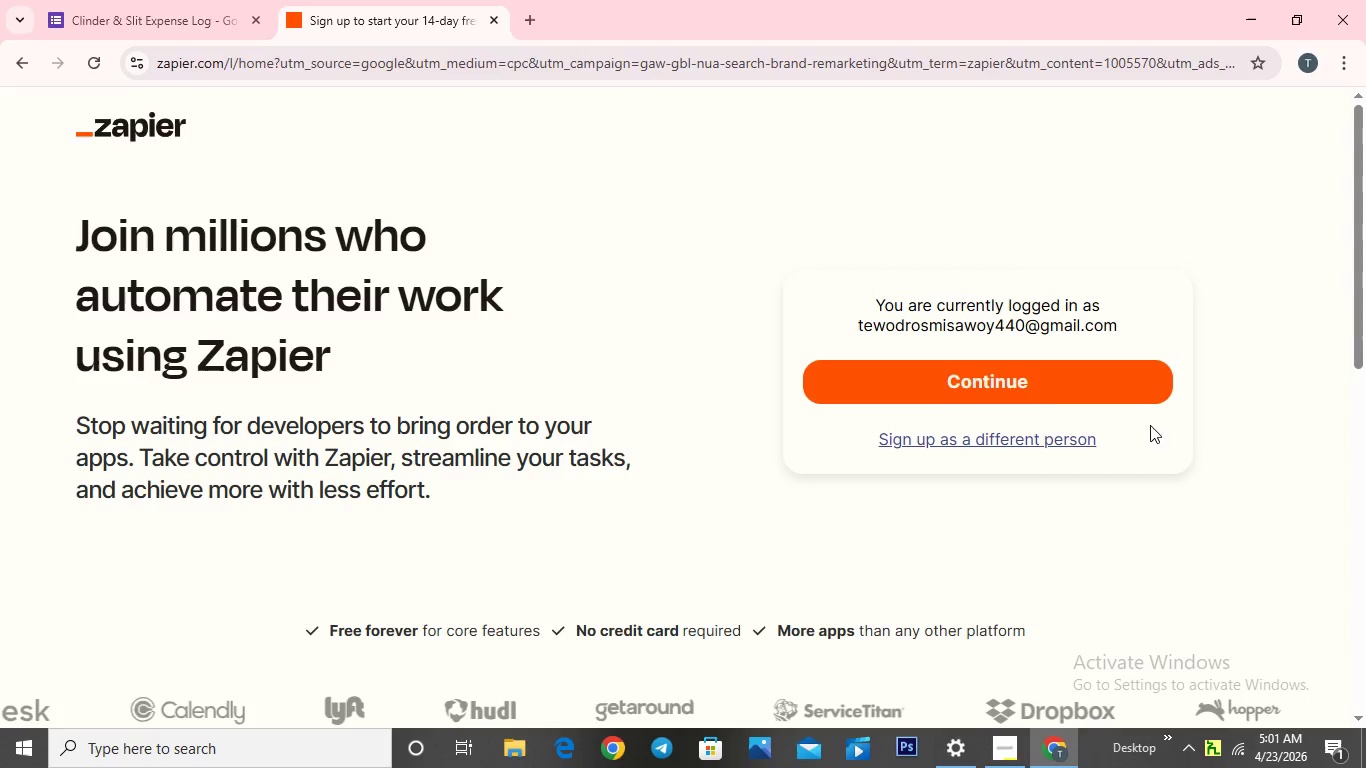 
left_click([1043, 373])
 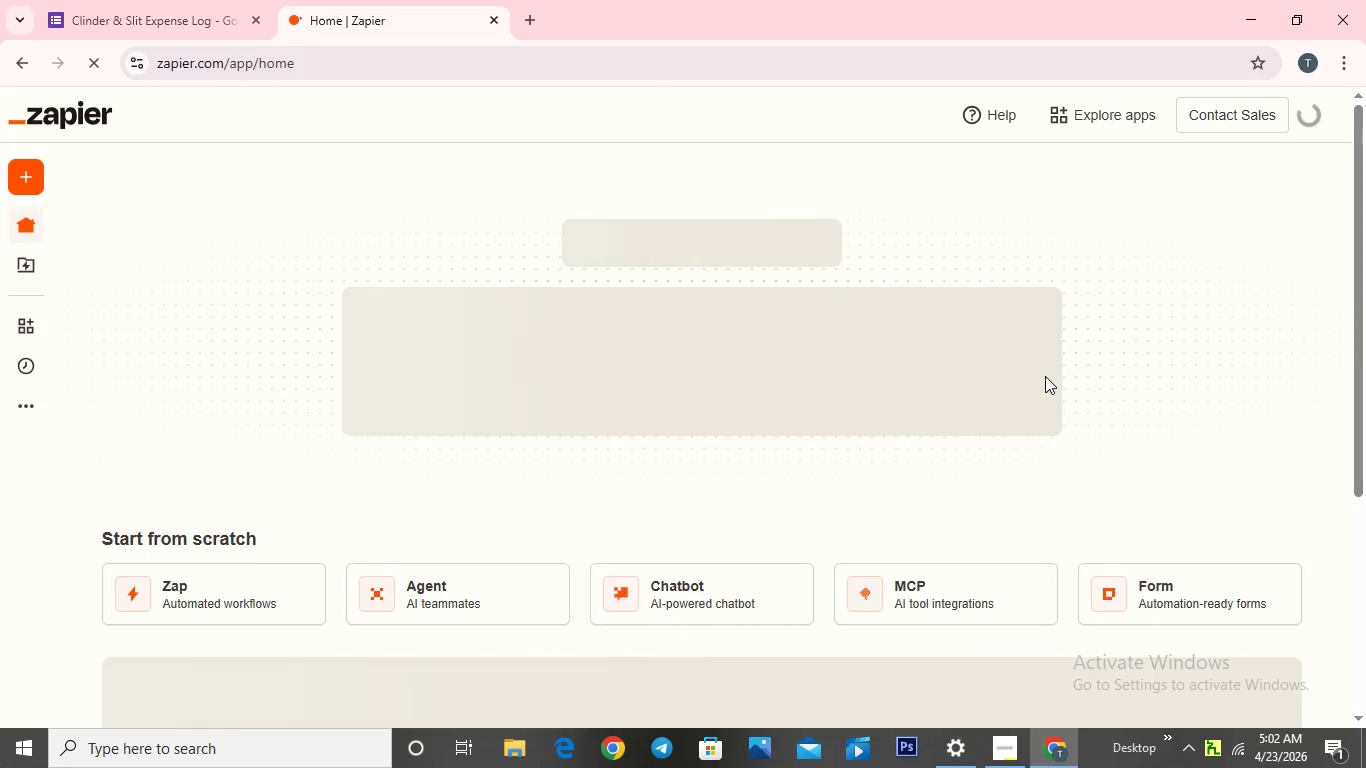 
left_click([222, 602])
 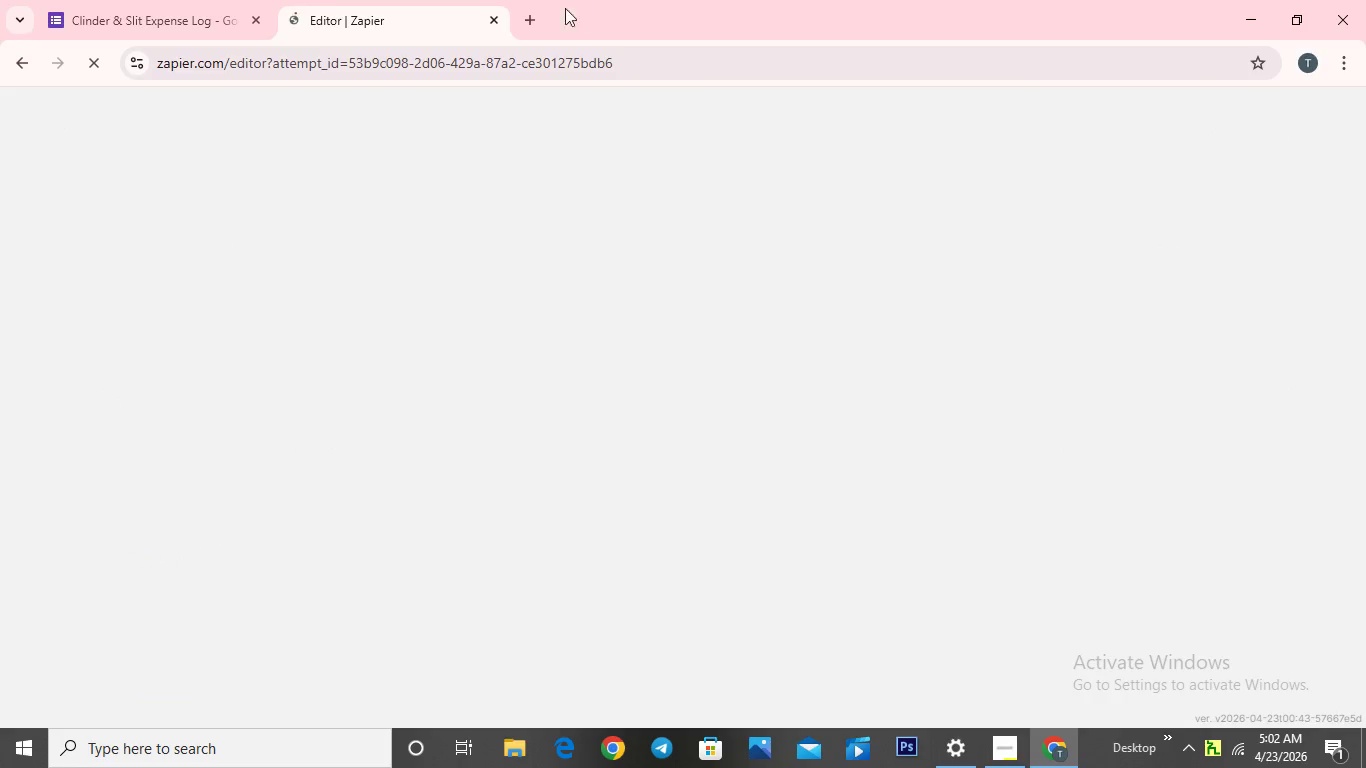 
mouse_move([565, -1])
 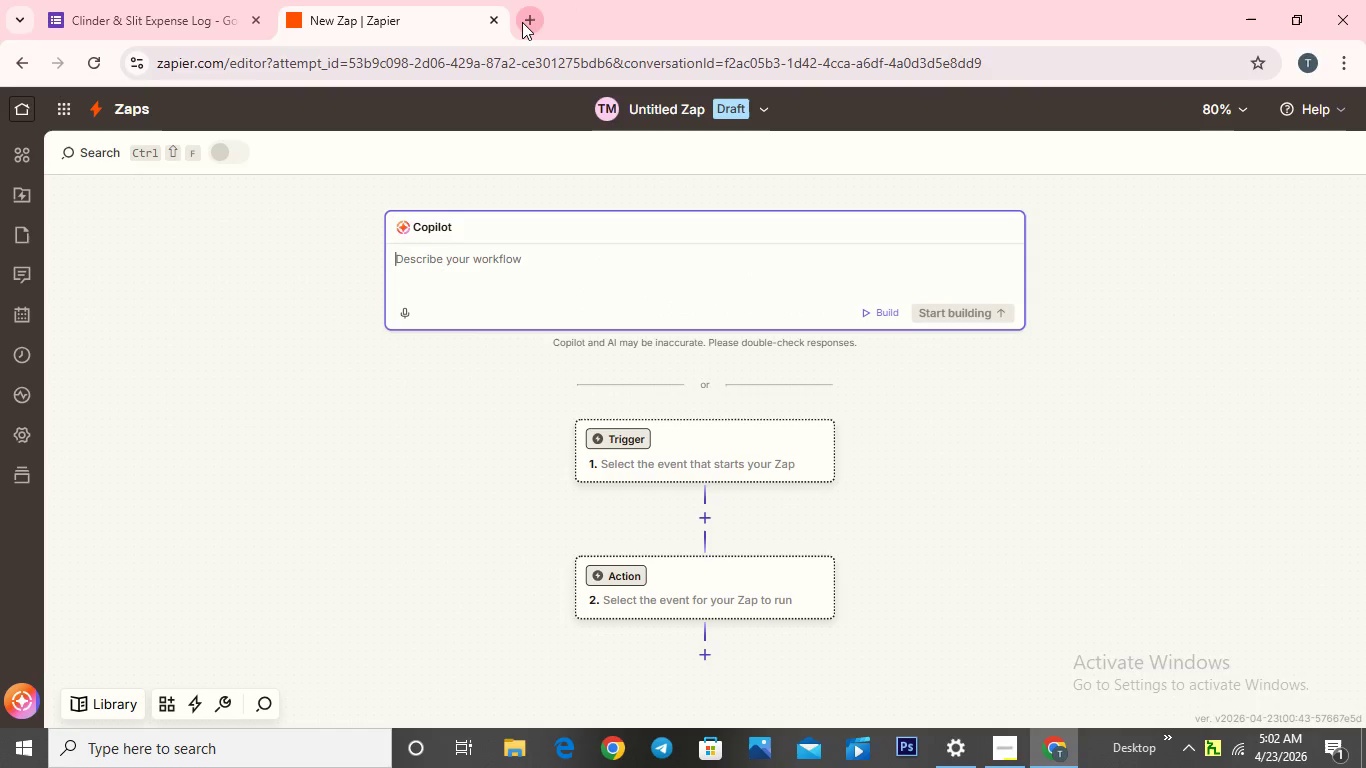 
left_click([522, 22])
 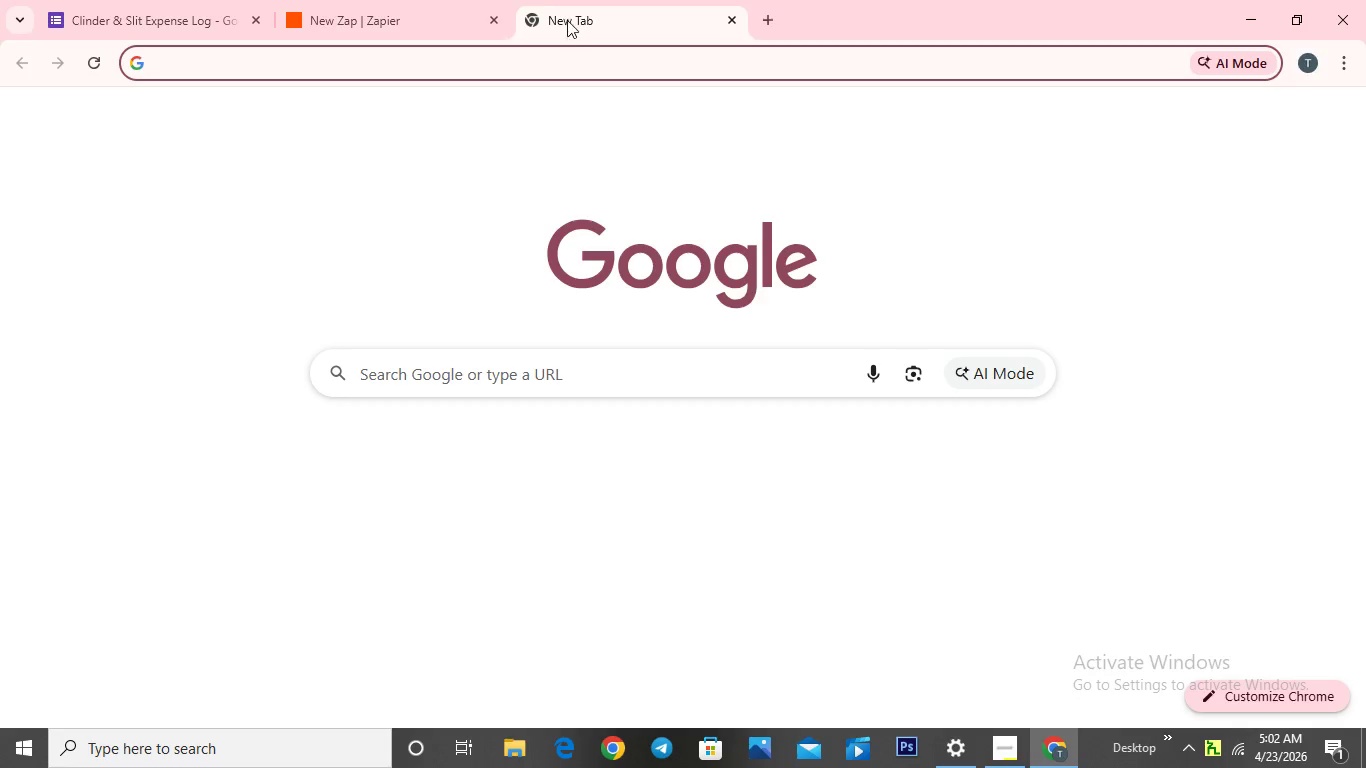 
hold_key(key=ControlLeft, duration=1.12)
 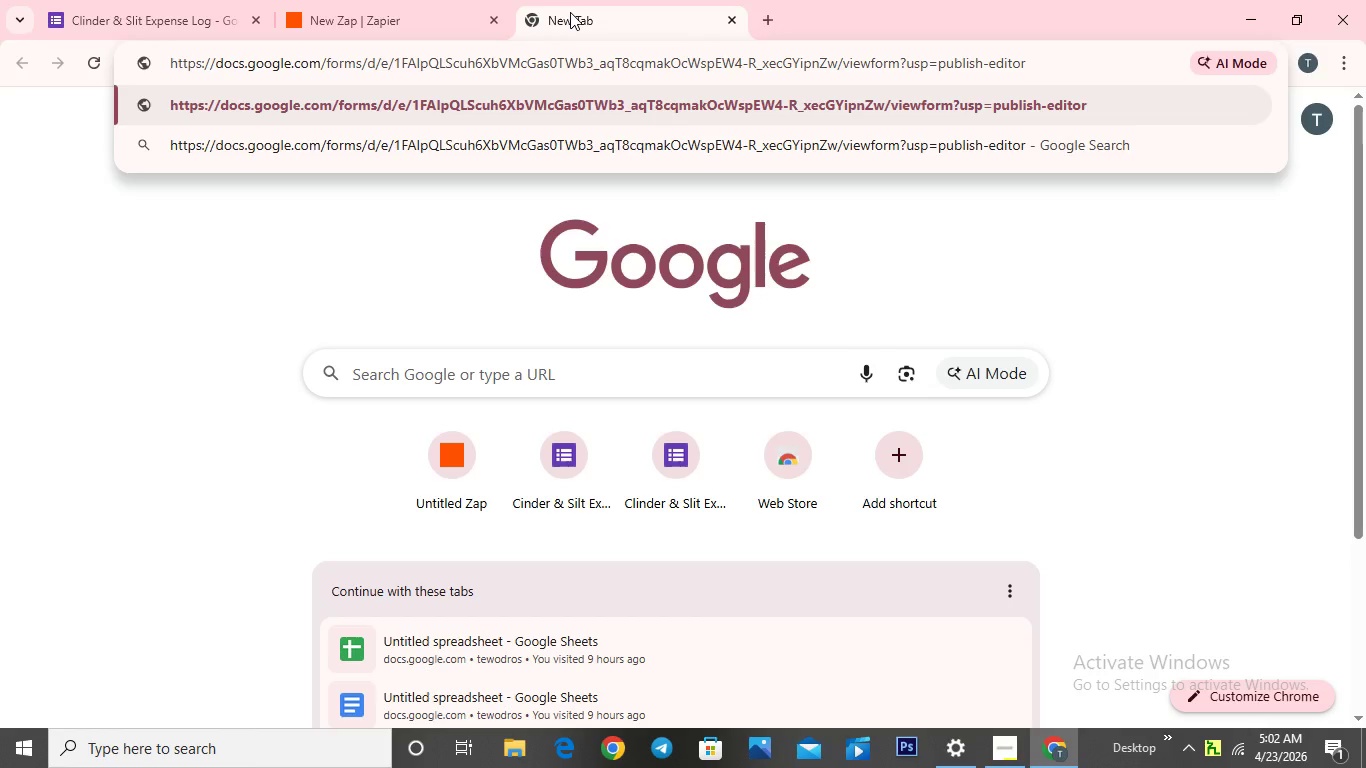 
hold_key(key=V, duration=0.33)
 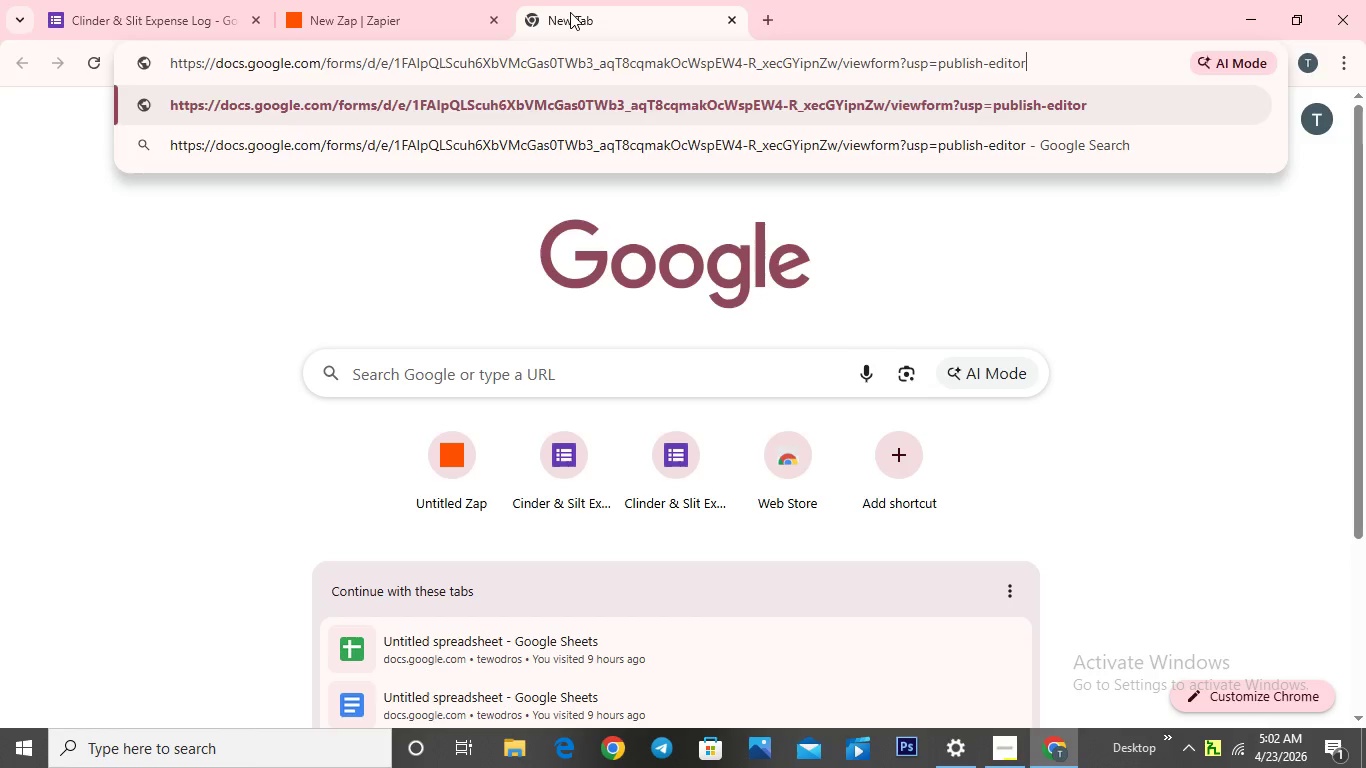 
key(Enter)
 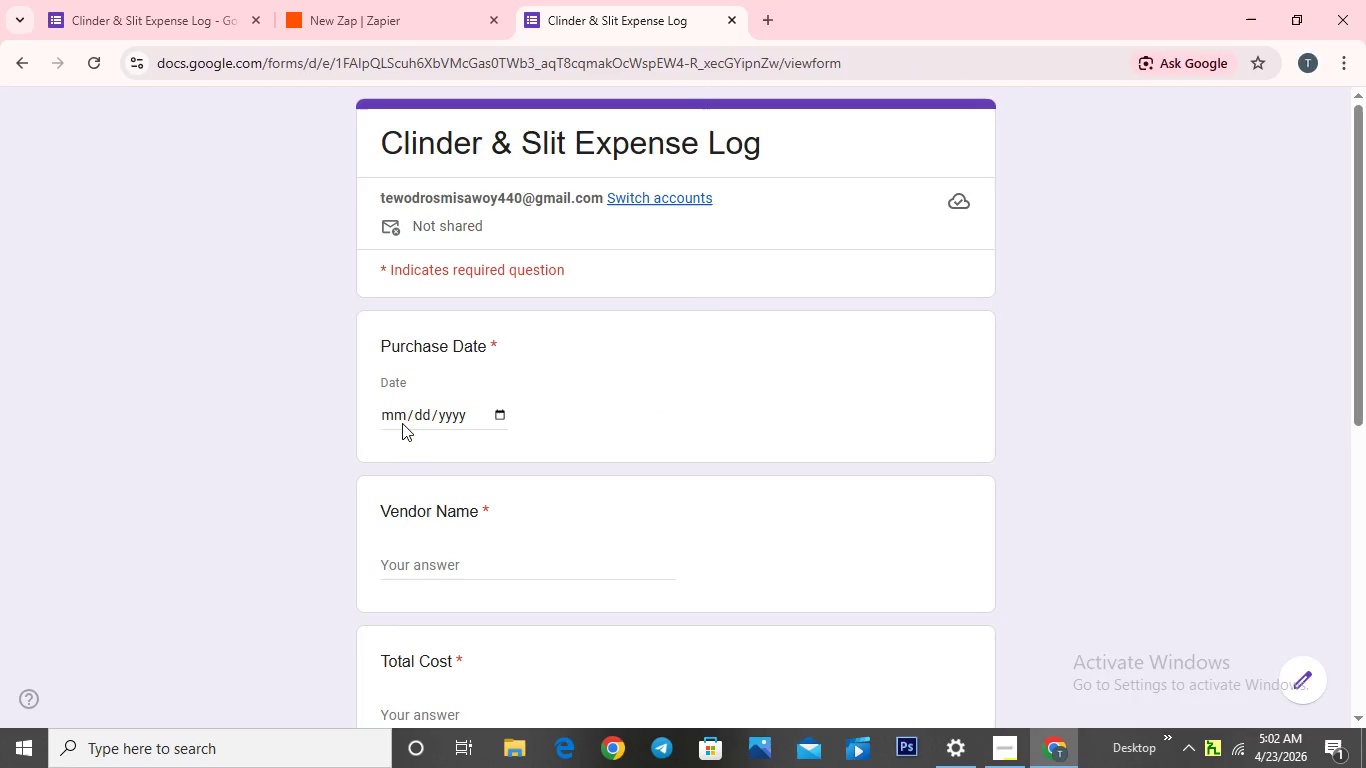 
left_click([409, 409])
 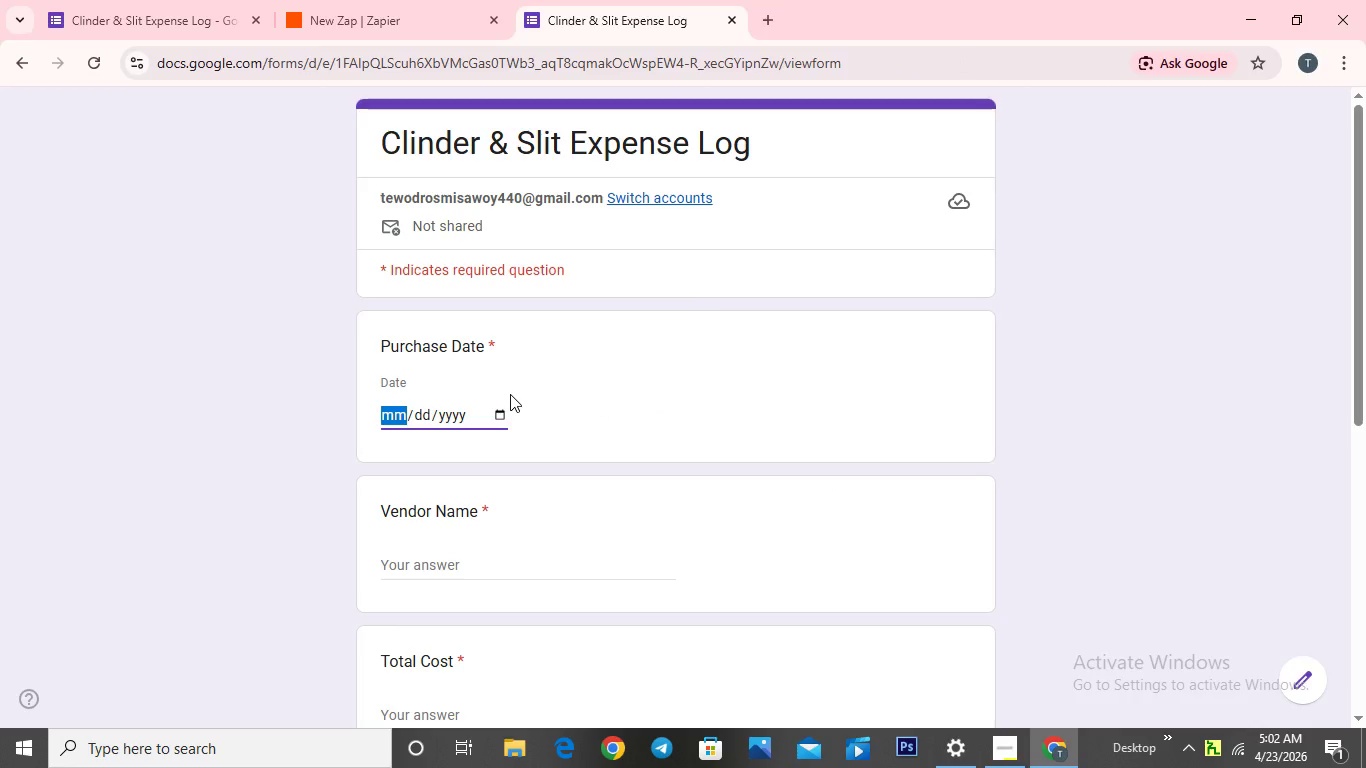 
key(Backspace)
 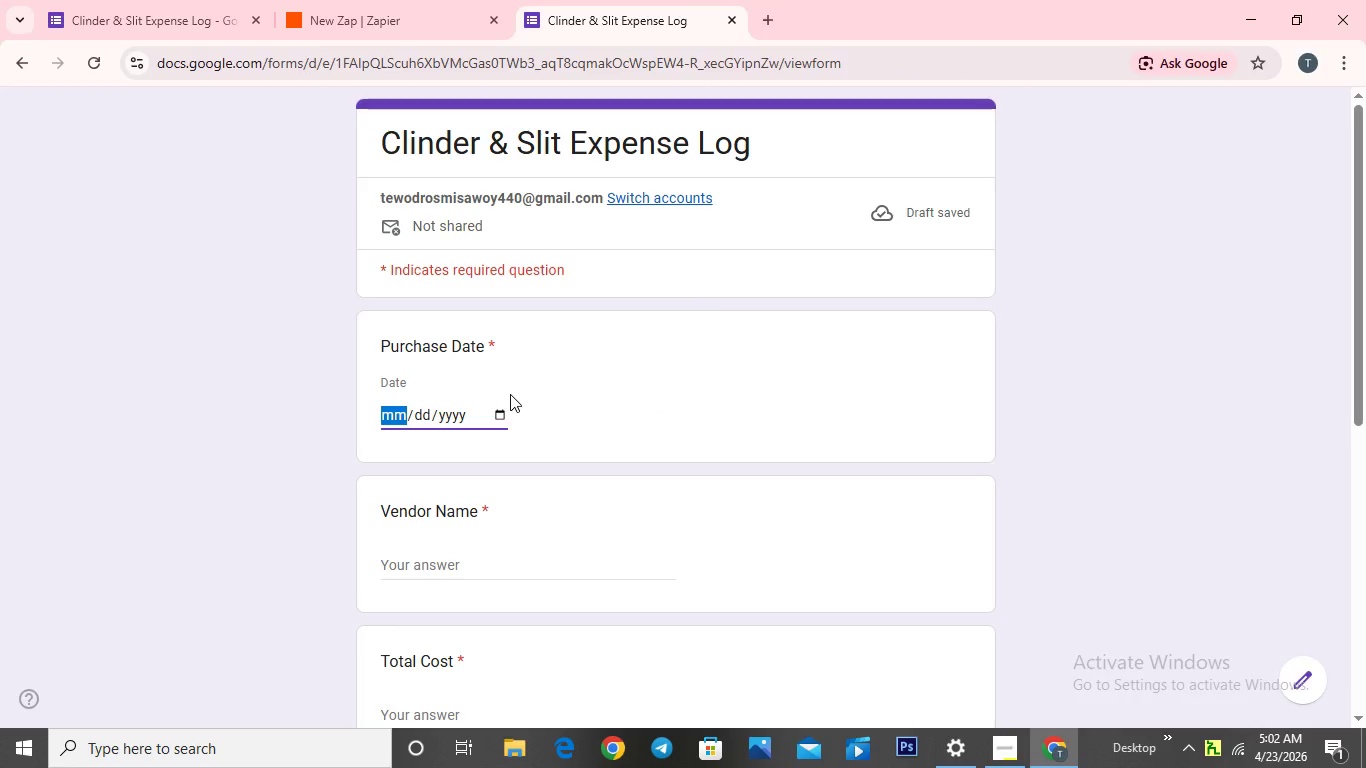 
type(04)
 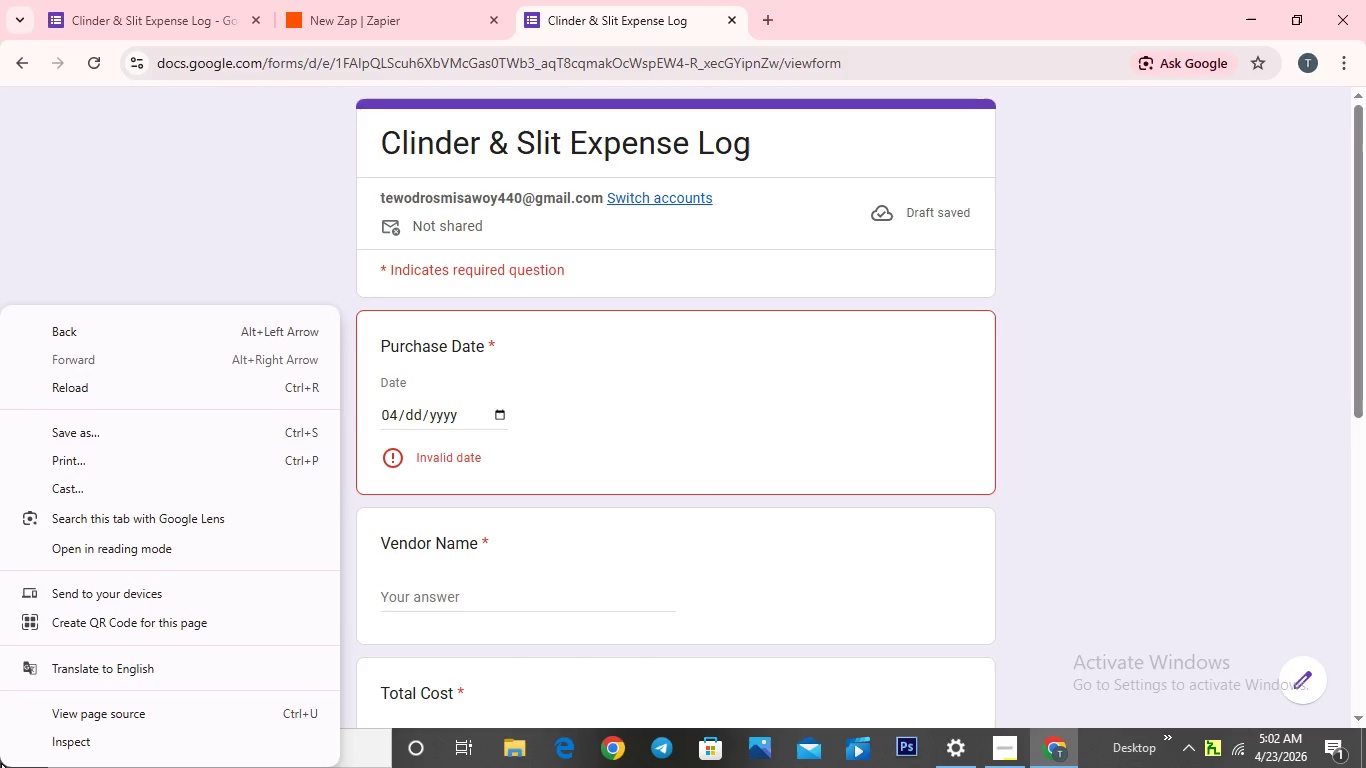 
type(23)
 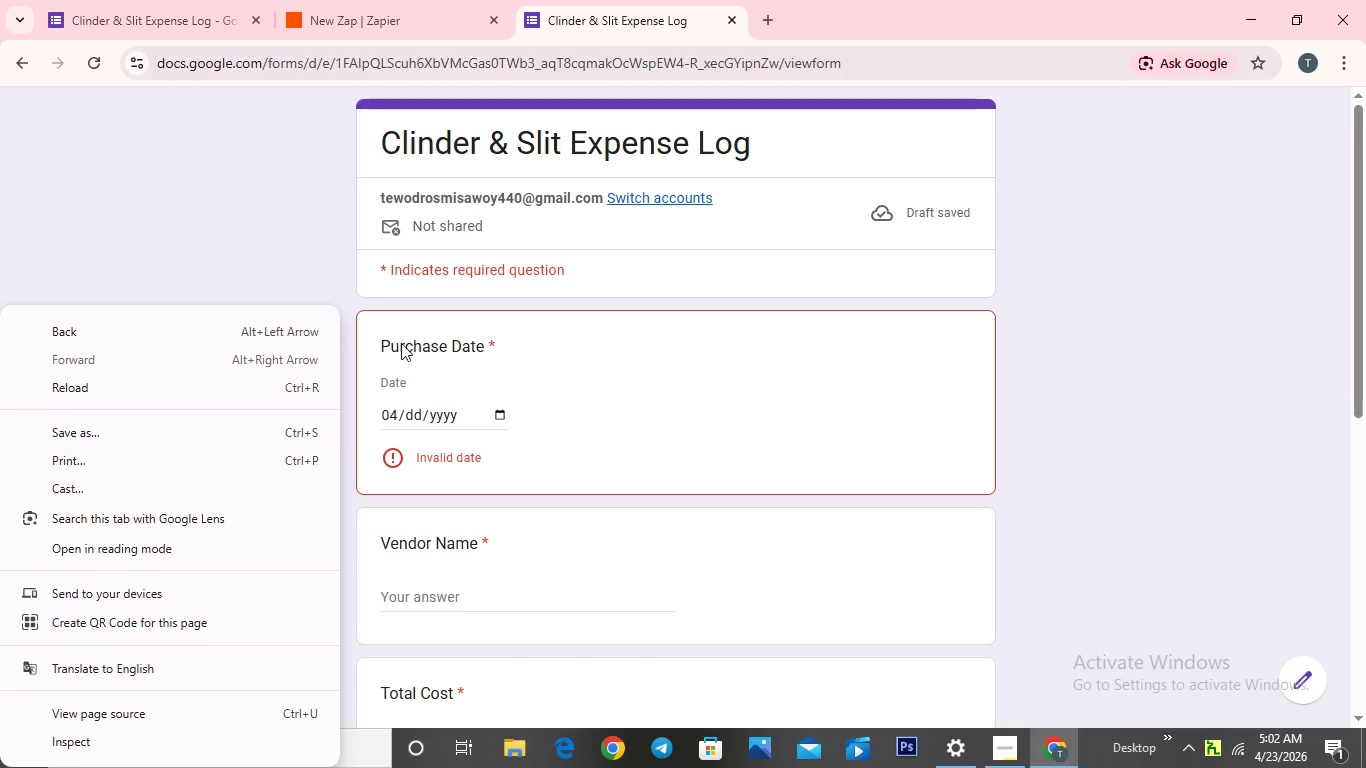 
left_click_drag(start_coordinate=[426, 403], to_coordinate=[427, 408])
 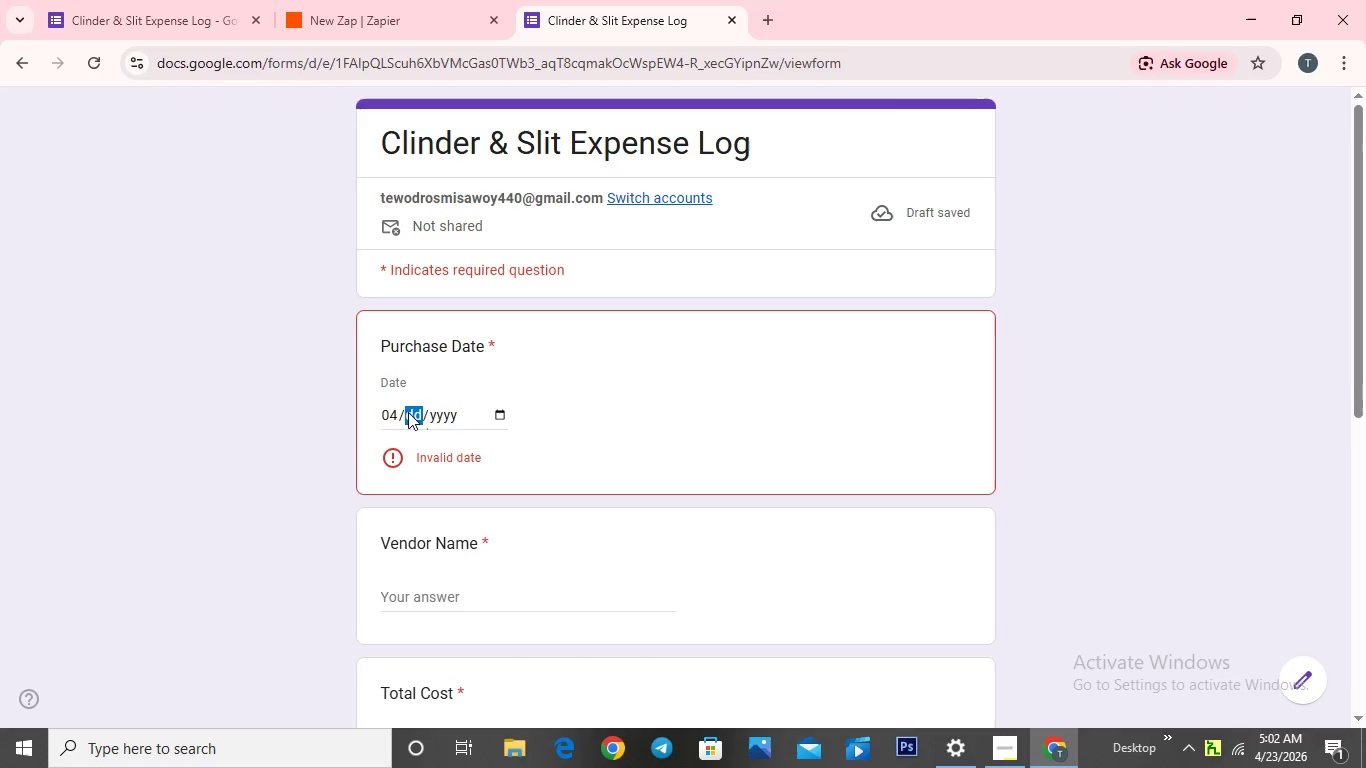 
left_click([408, 412])
 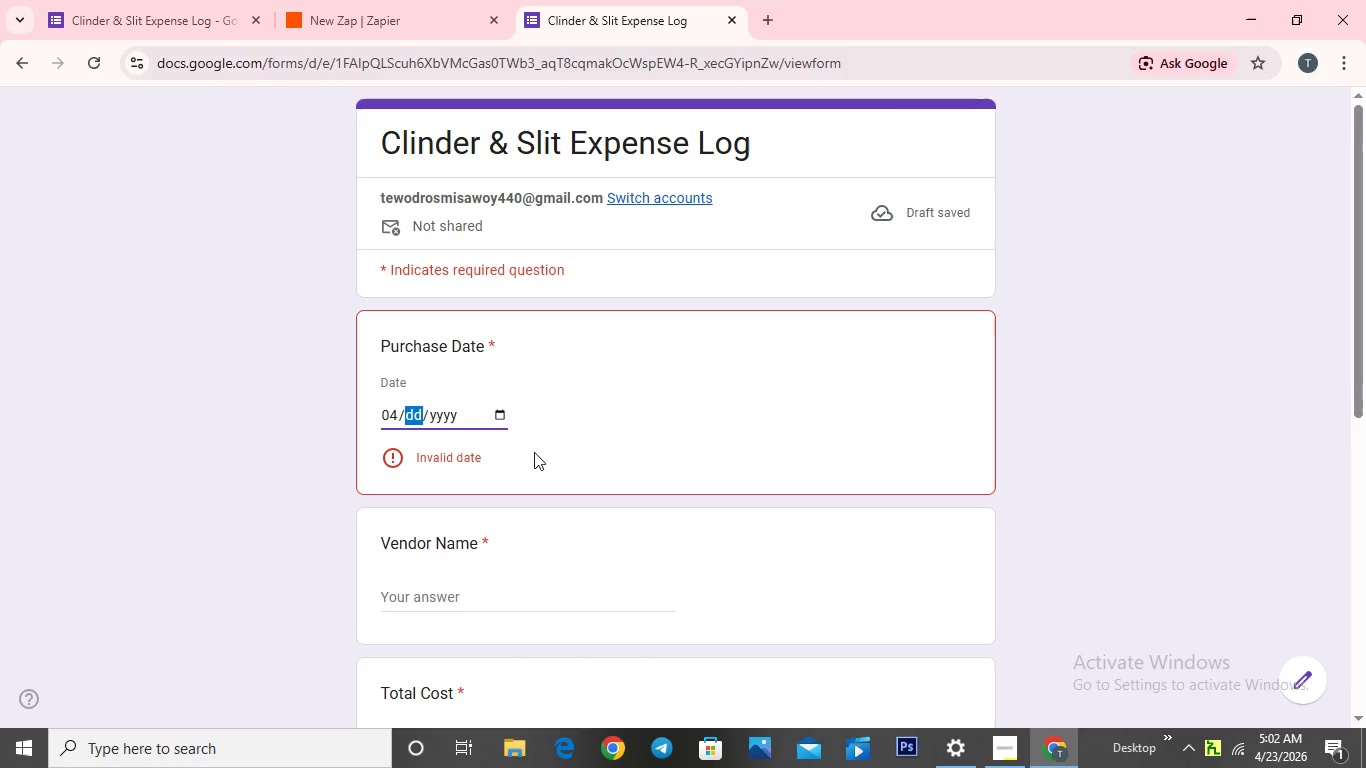 
type(232026)
 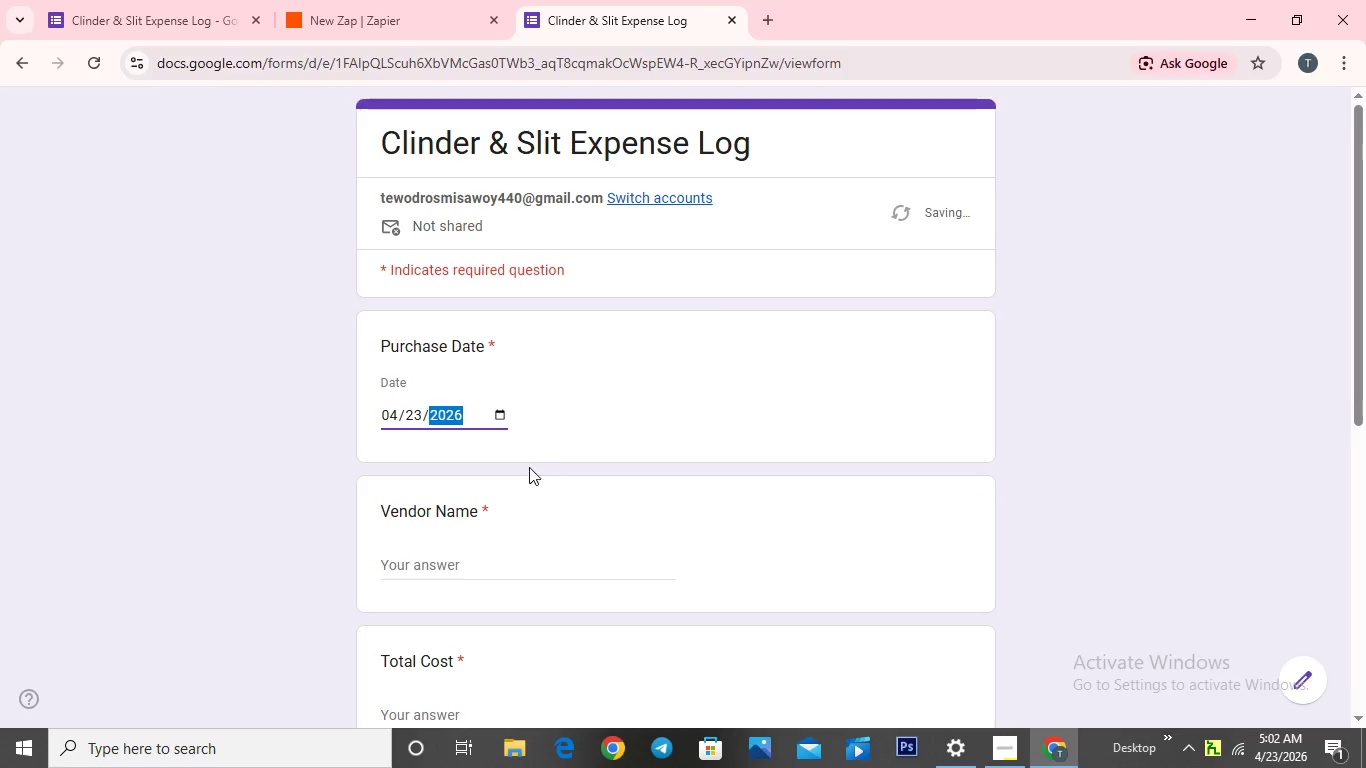 
left_click([452, 578])
 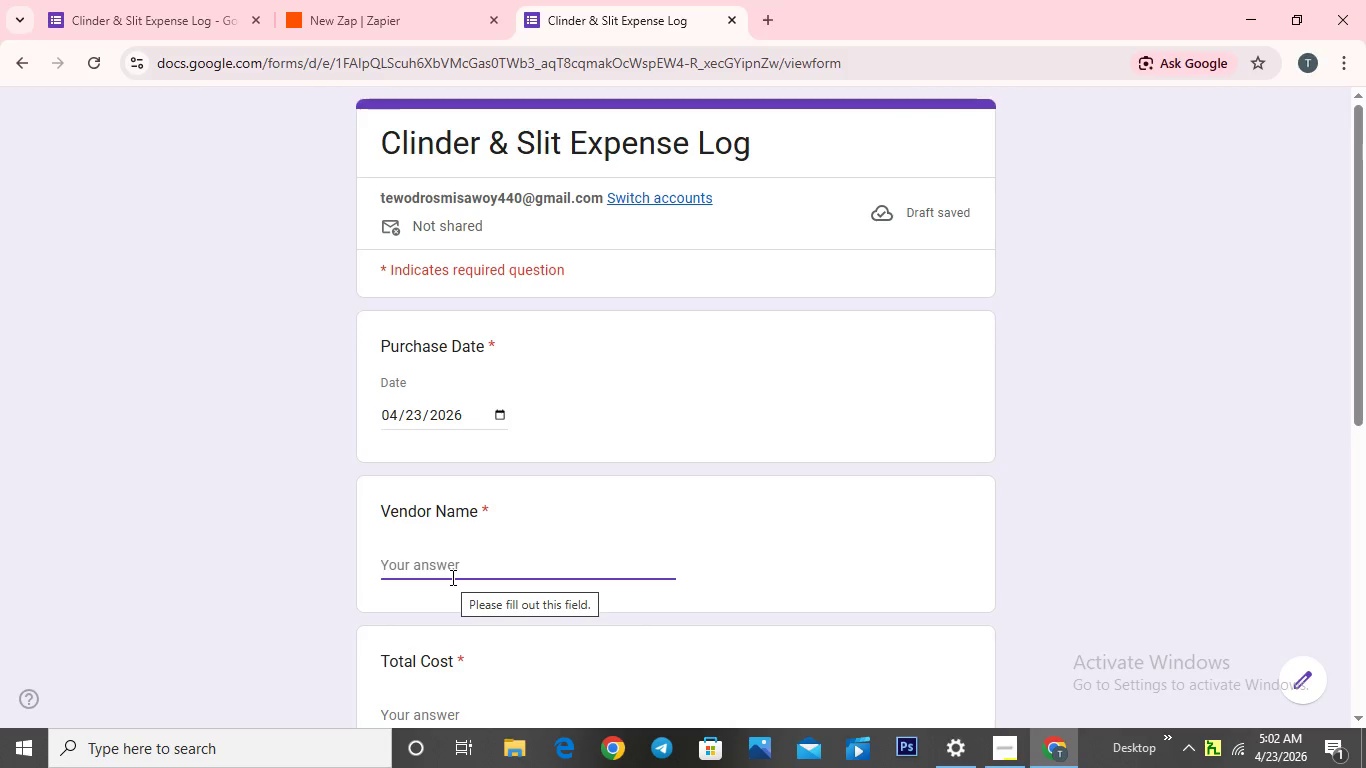 
type(Tewodros Missawoy)
 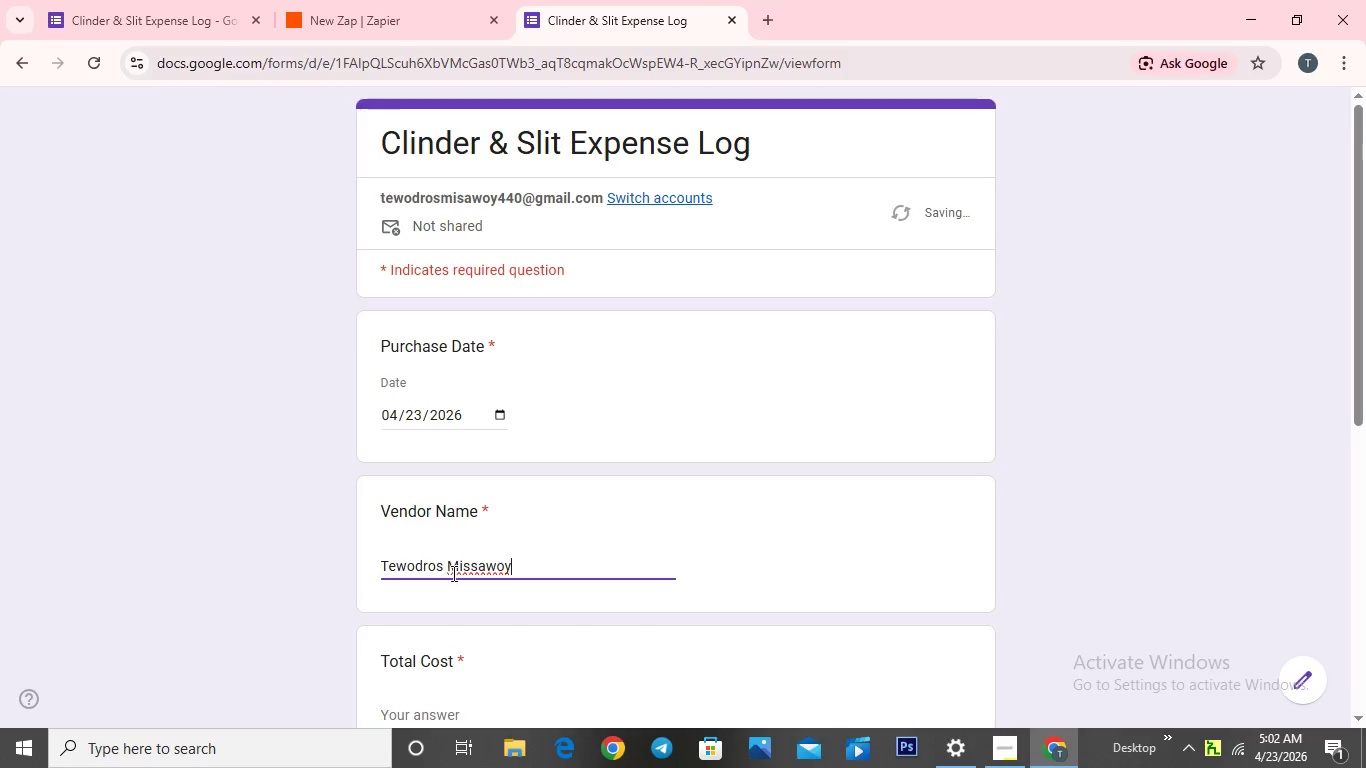 
scroll: coordinate [479, 538], scroll_direction: down, amount: 3.0
 